 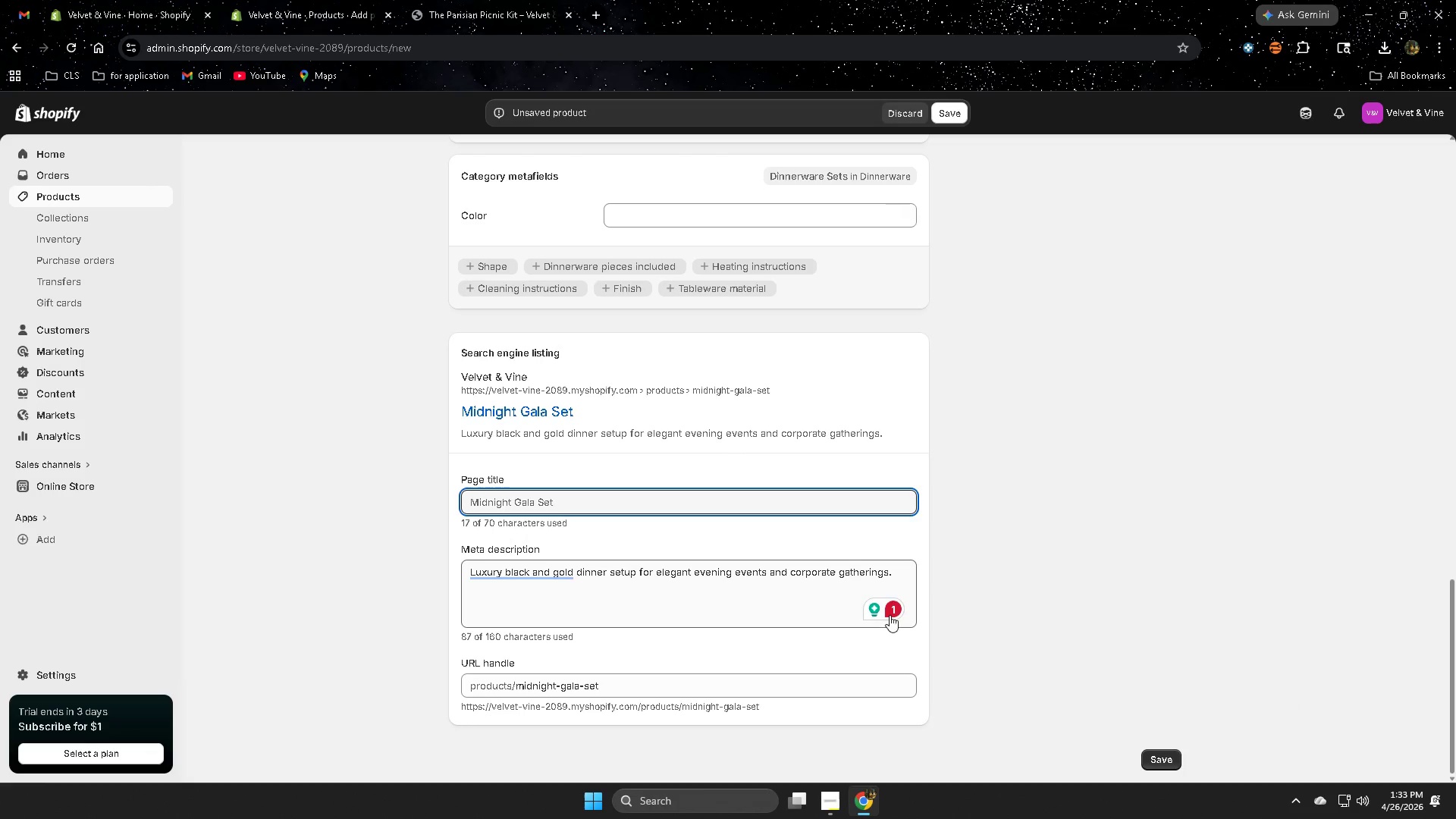 
mouse_move([582, 575])
 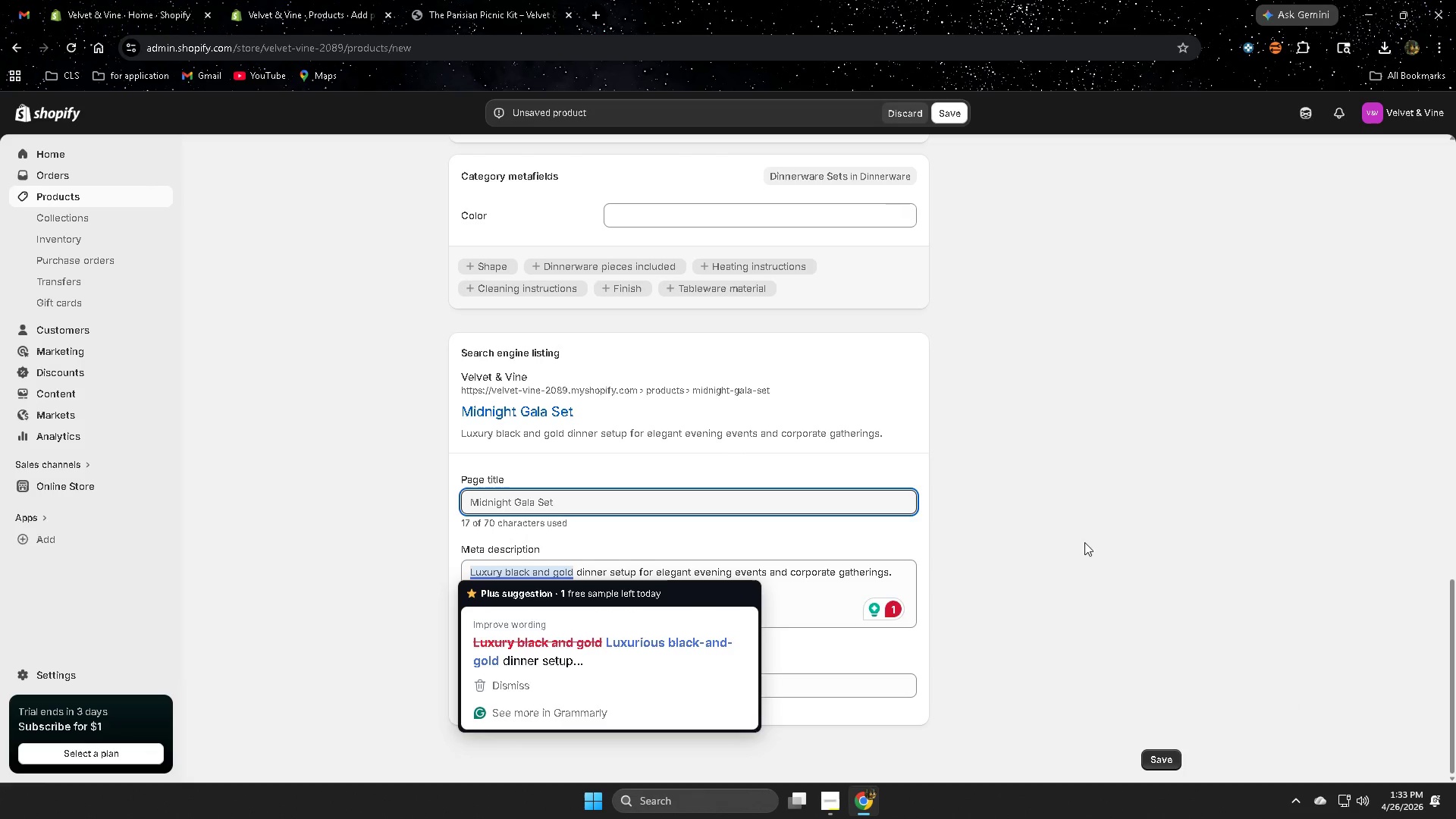 
left_click([1096, 538])
 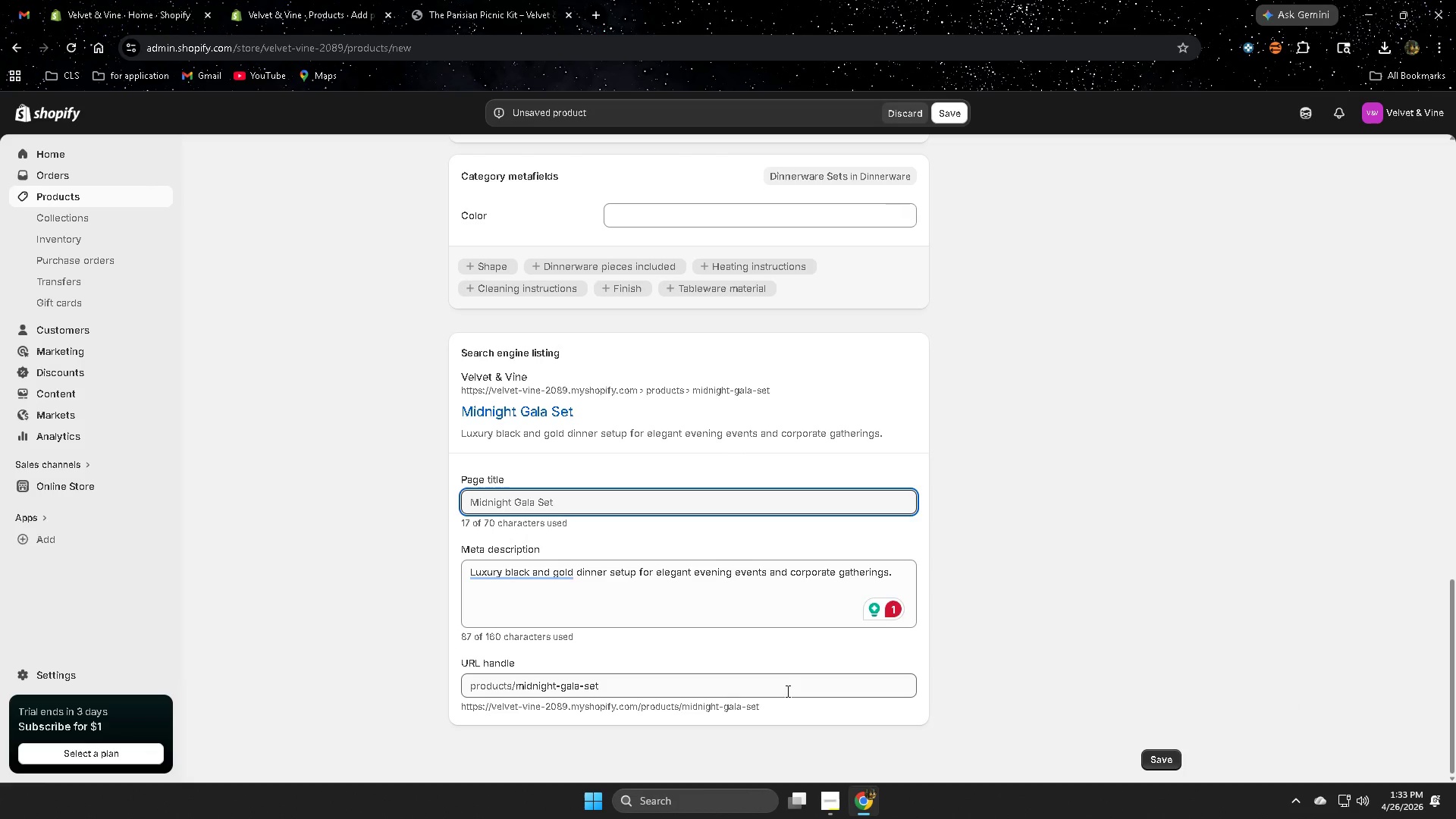 
scroll: coordinate [972, 545], scroll_direction: up, amount: 20.0
 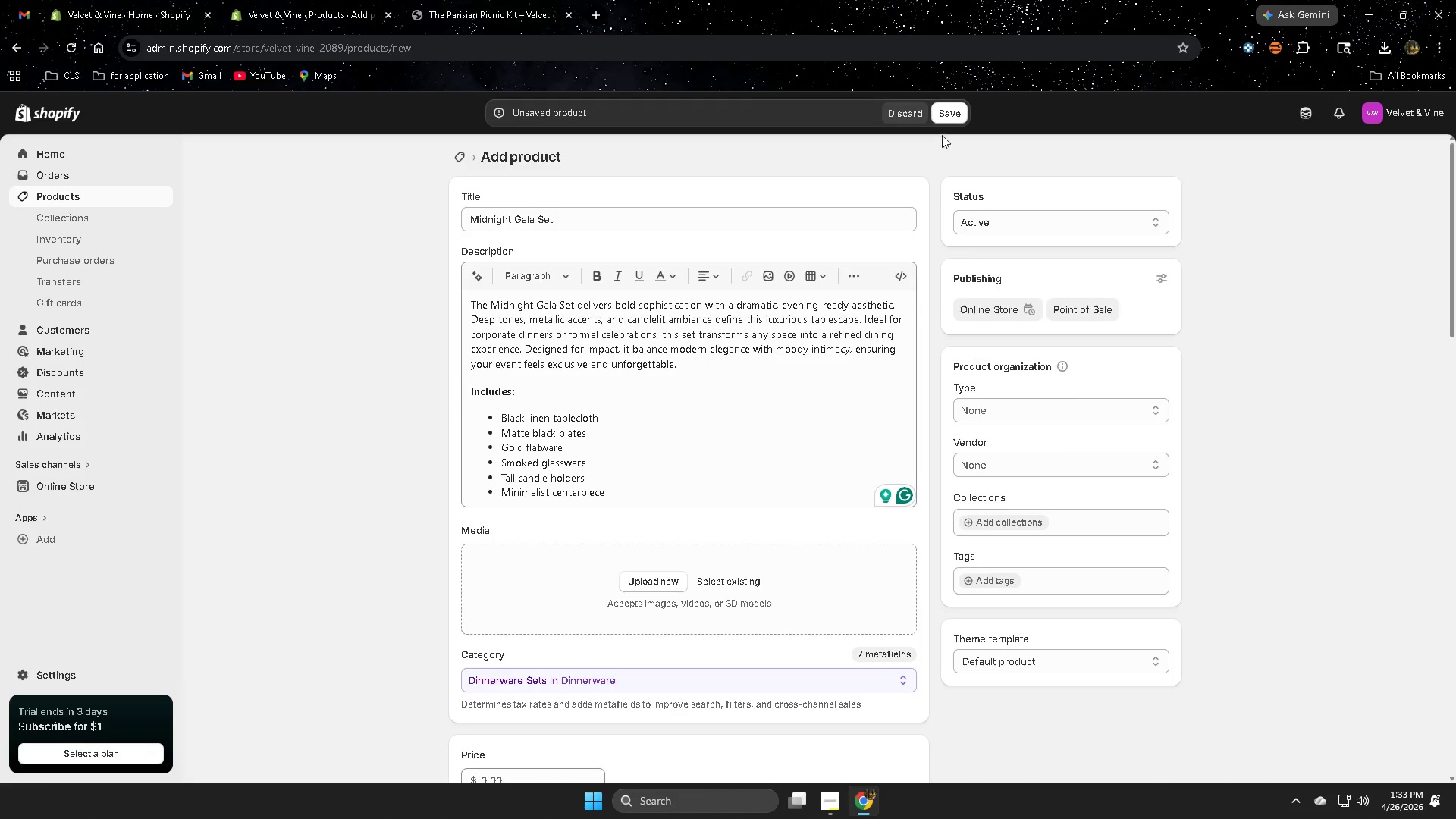 
left_click([961, 116])
 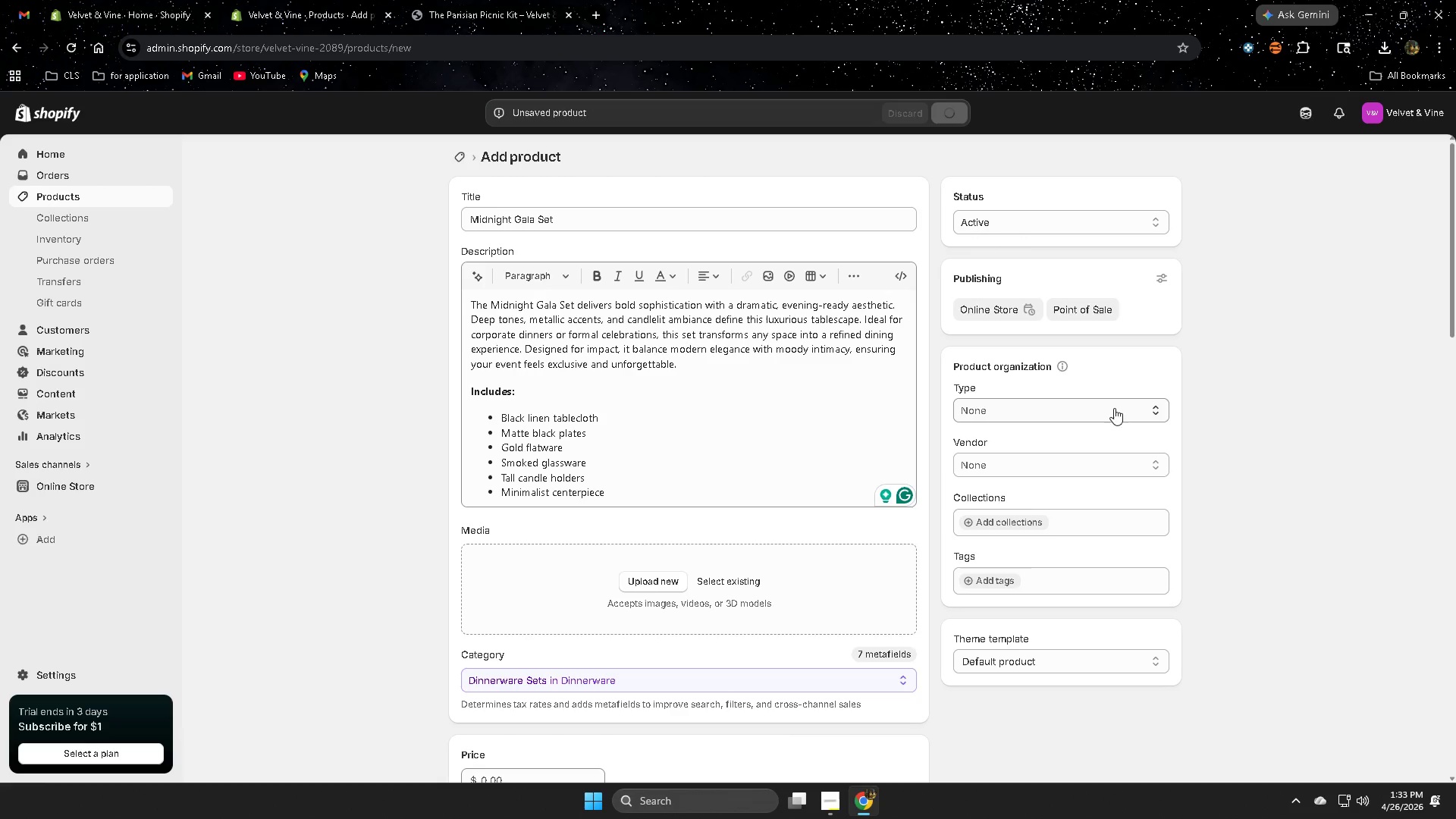 
scroll: coordinate [554, 501], scroll_direction: down, amount: 14.0
 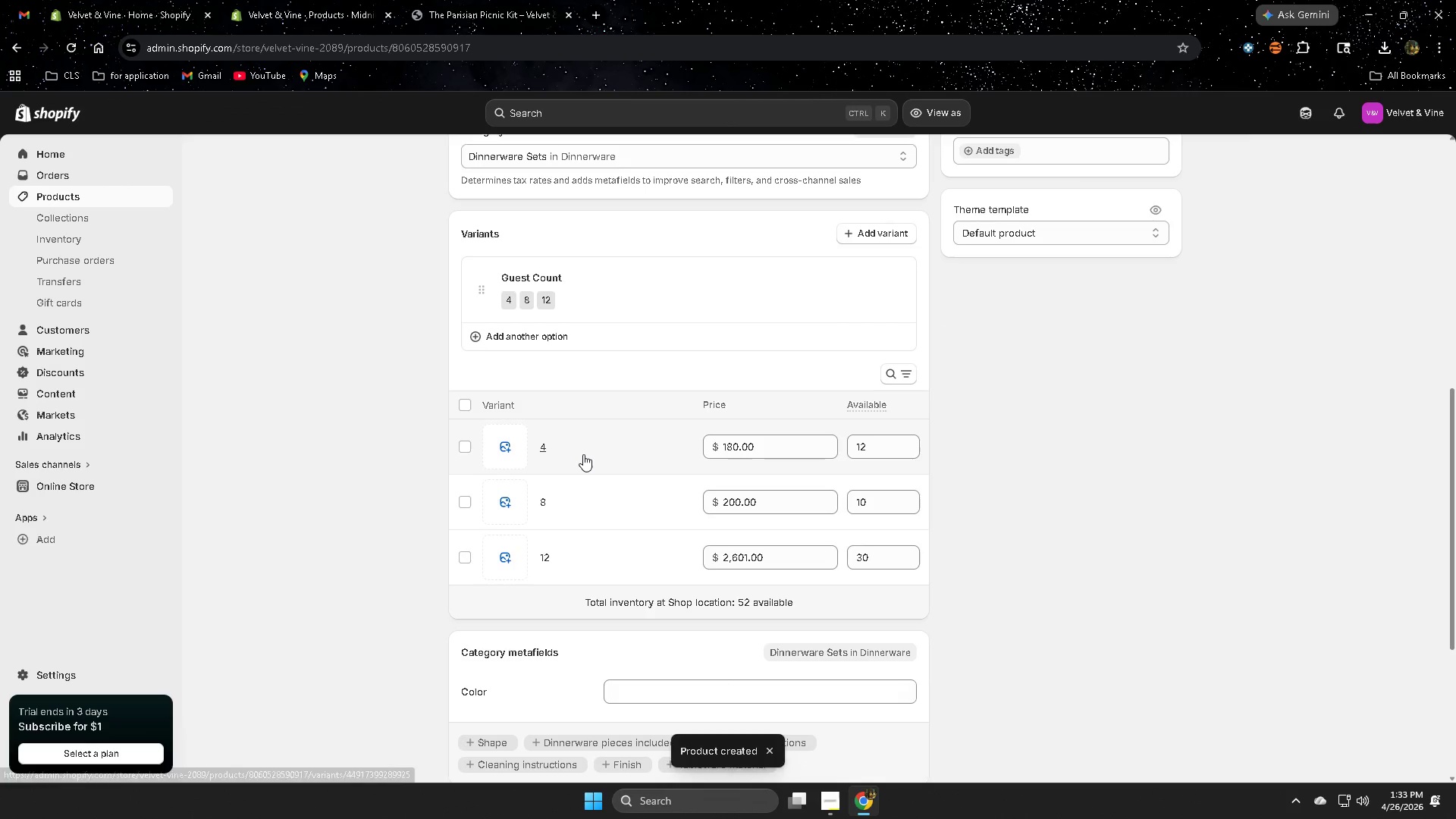 
left_click([583, 454])
 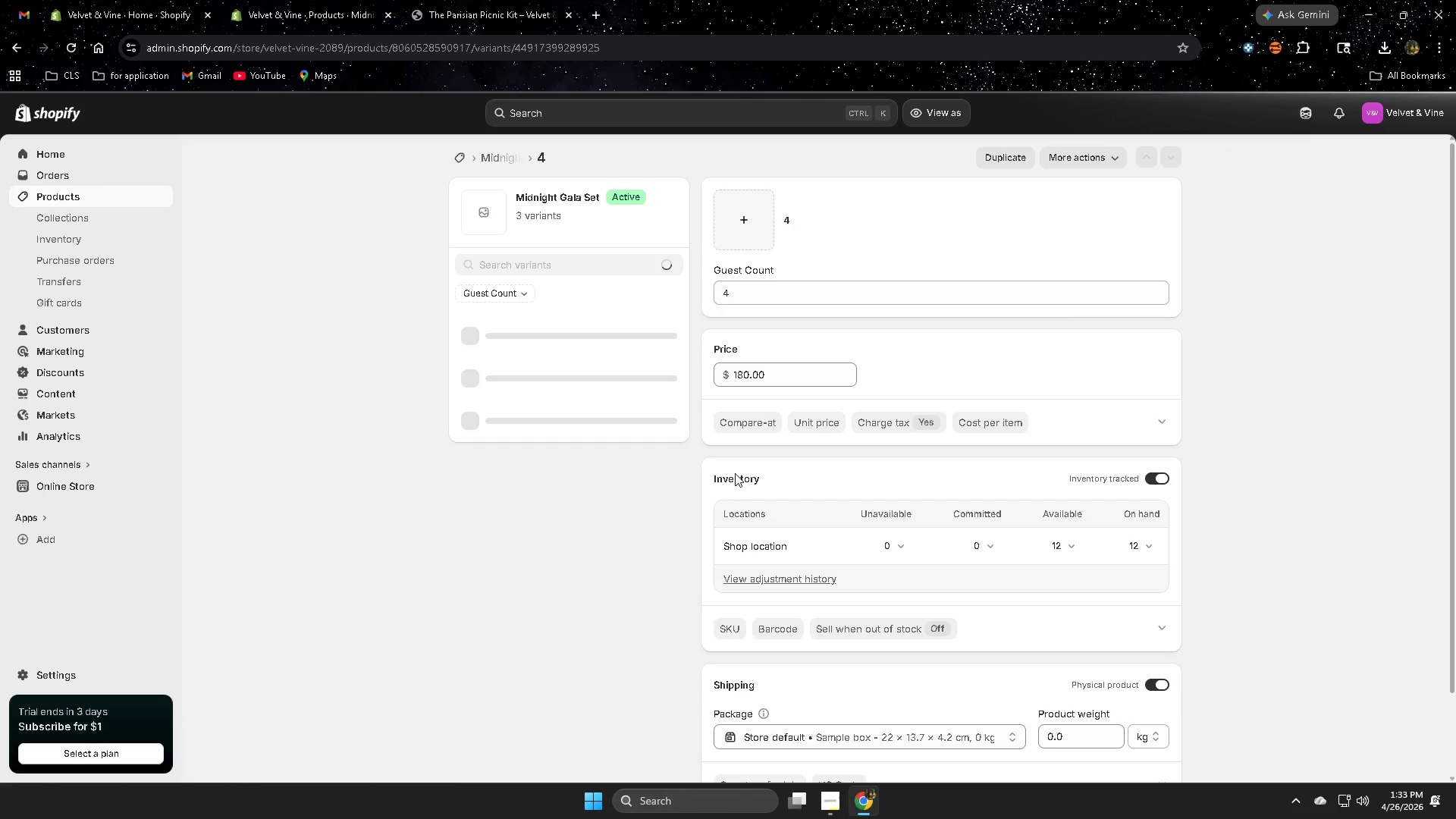 
scroll: coordinate [1387, 604], scroll_direction: down, amount: 2.0
 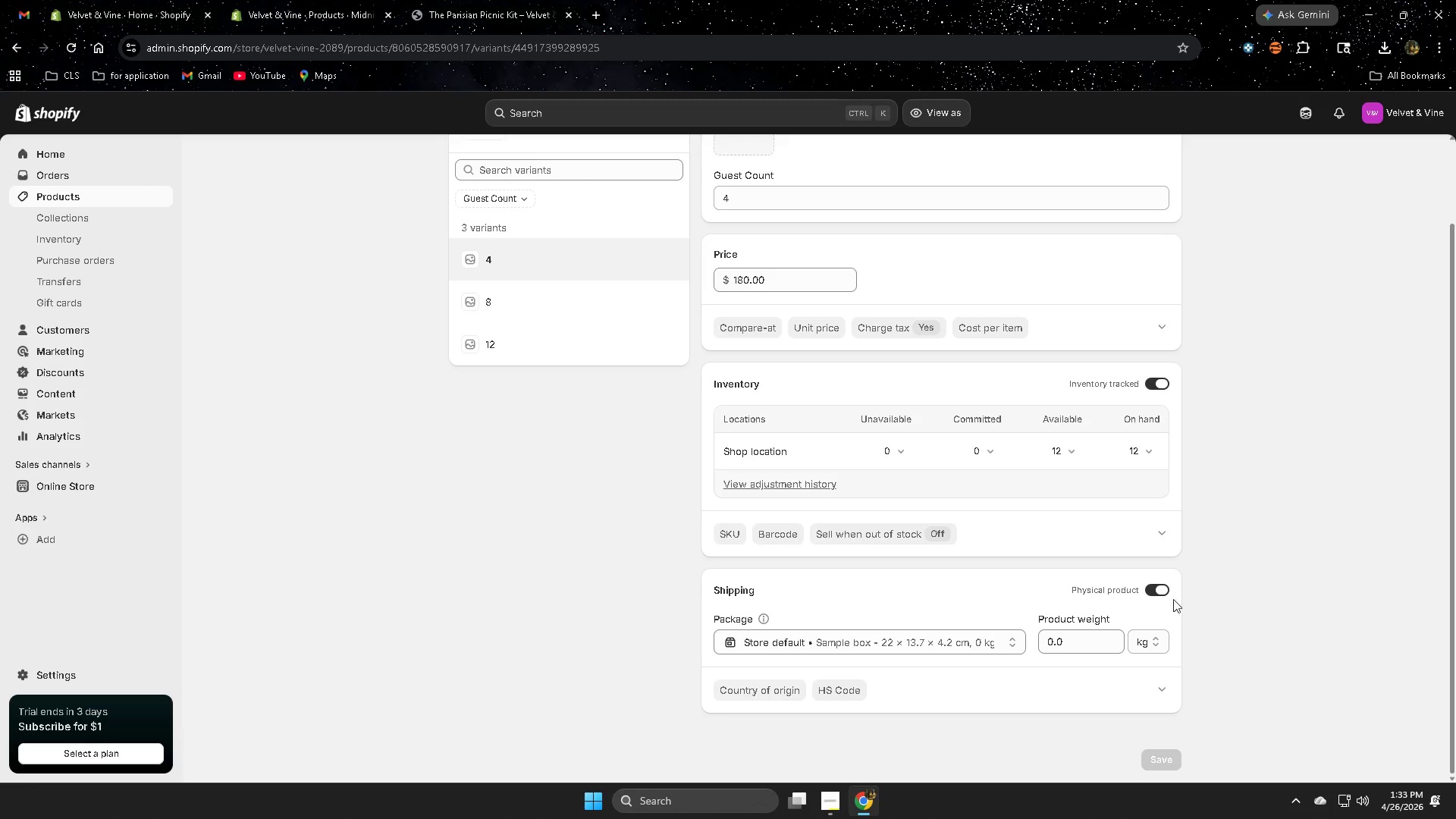 
left_click([1161, 592])
 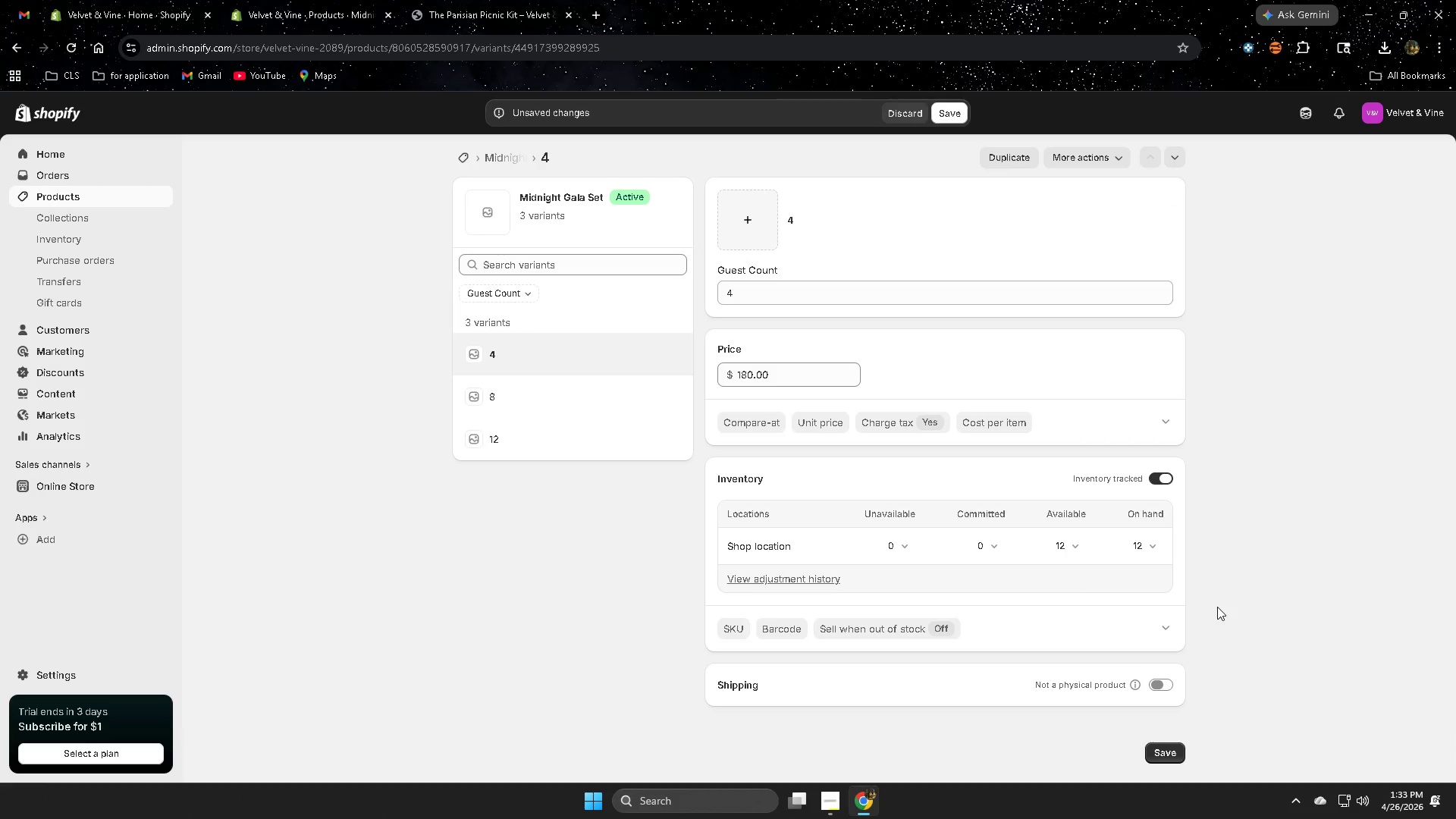 
scroll: coordinate [1217, 614], scroll_direction: down, amount: 2.0
 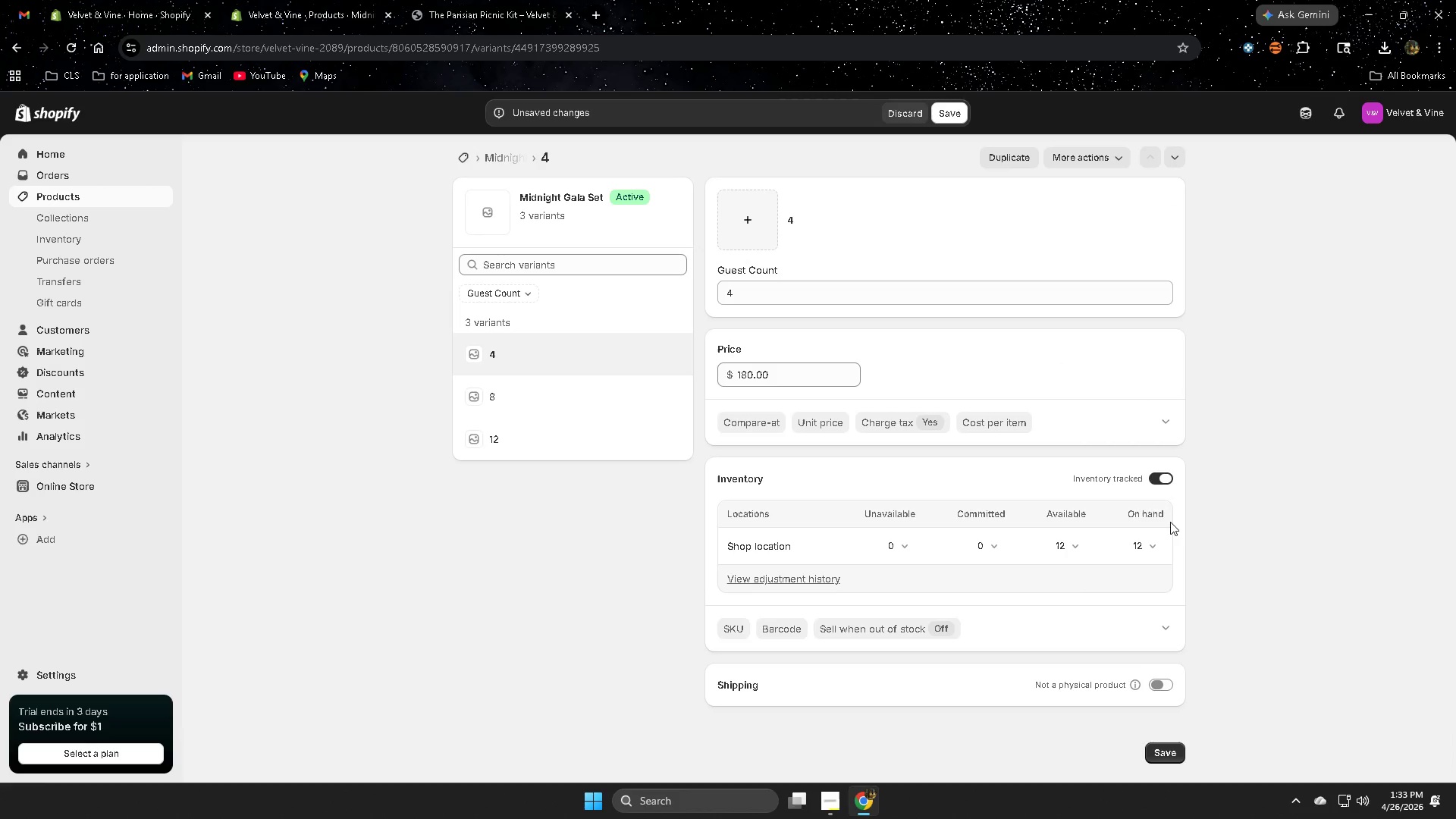 
left_click([1165, 483])
 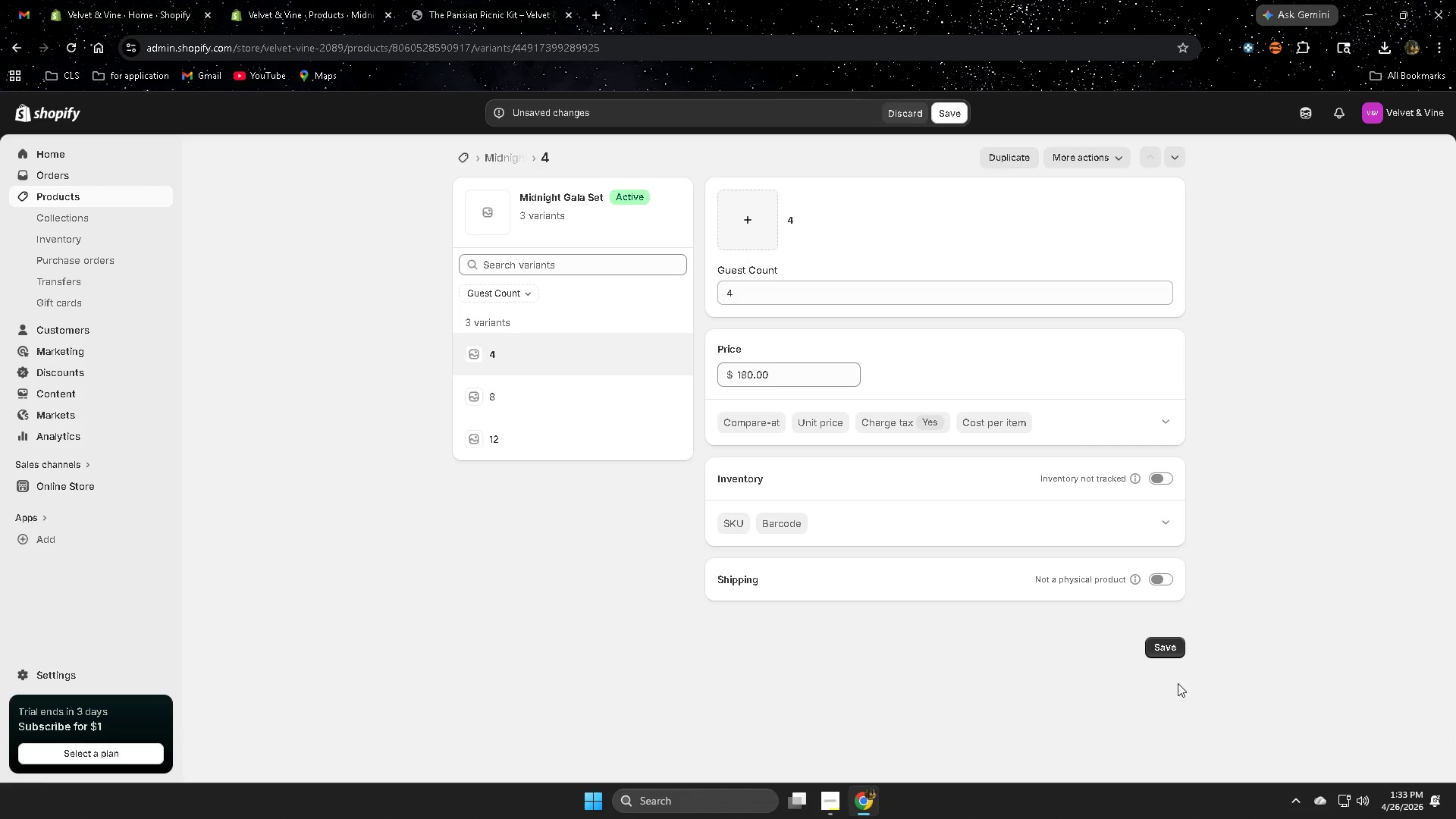 
left_click([1175, 654])
 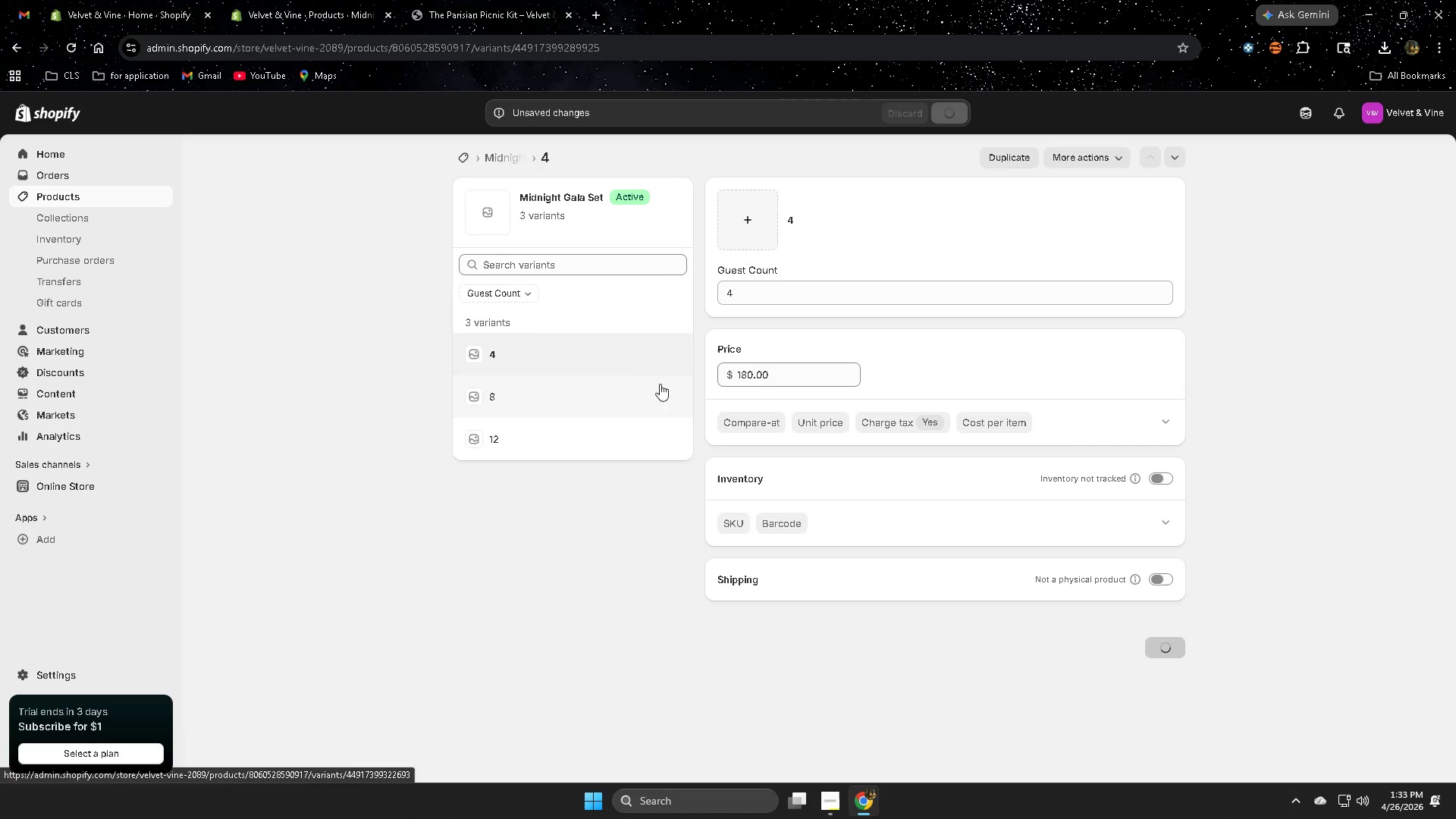 
left_click([609, 388])
 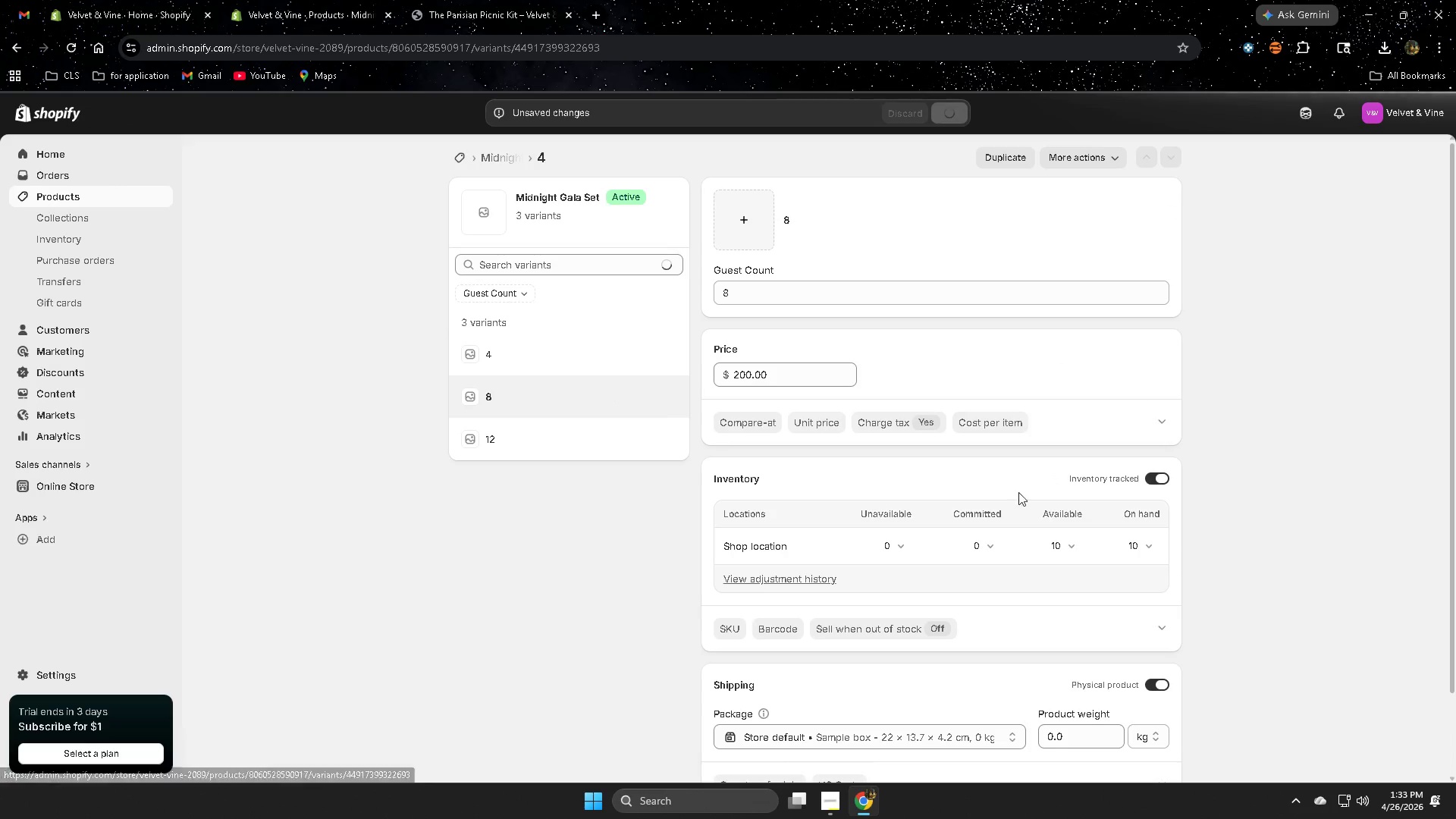 
left_click([1159, 479])
 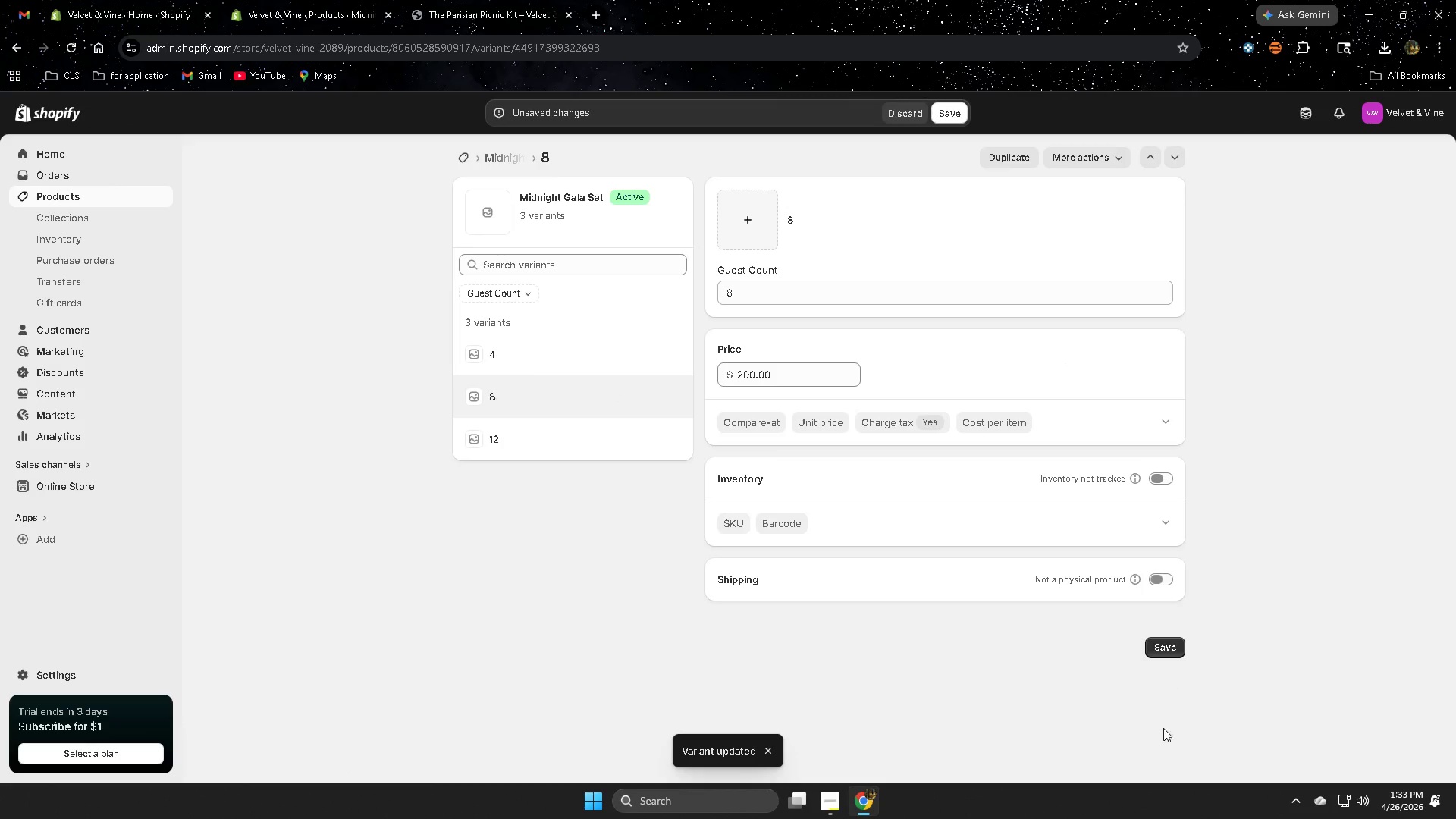 
left_click([1170, 654])
 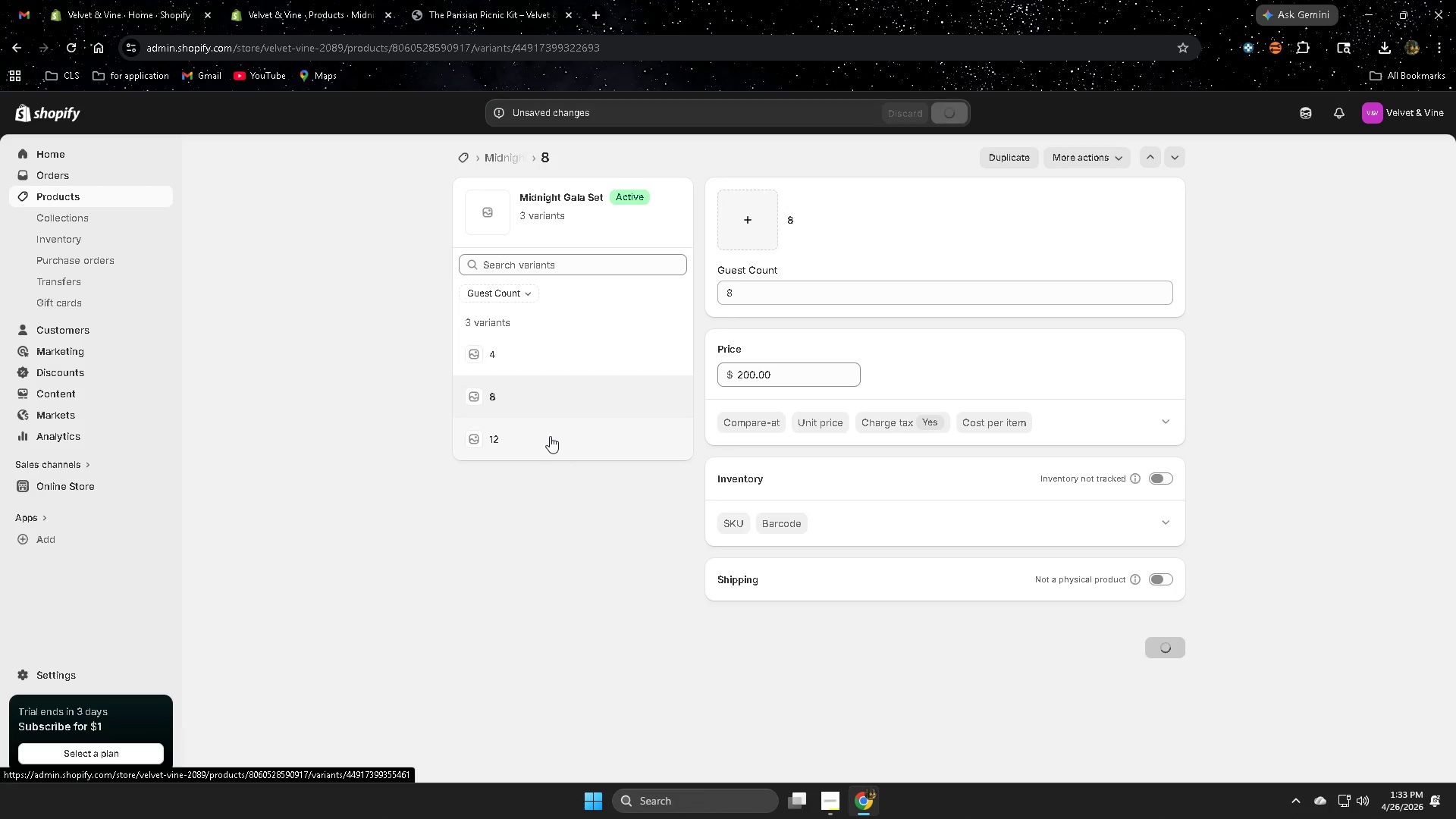 
left_click([550, 436])
 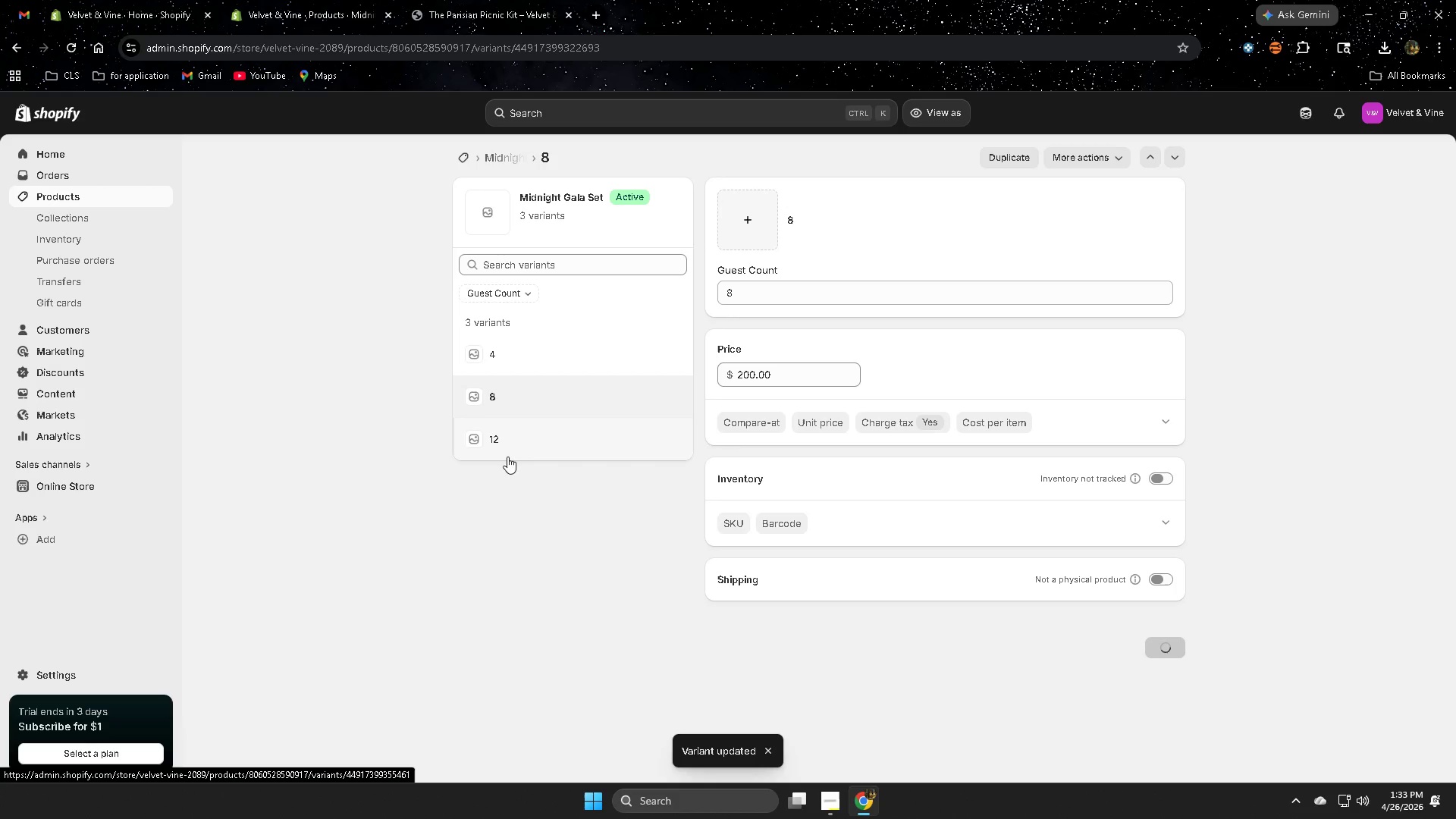 
left_click([537, 445])
 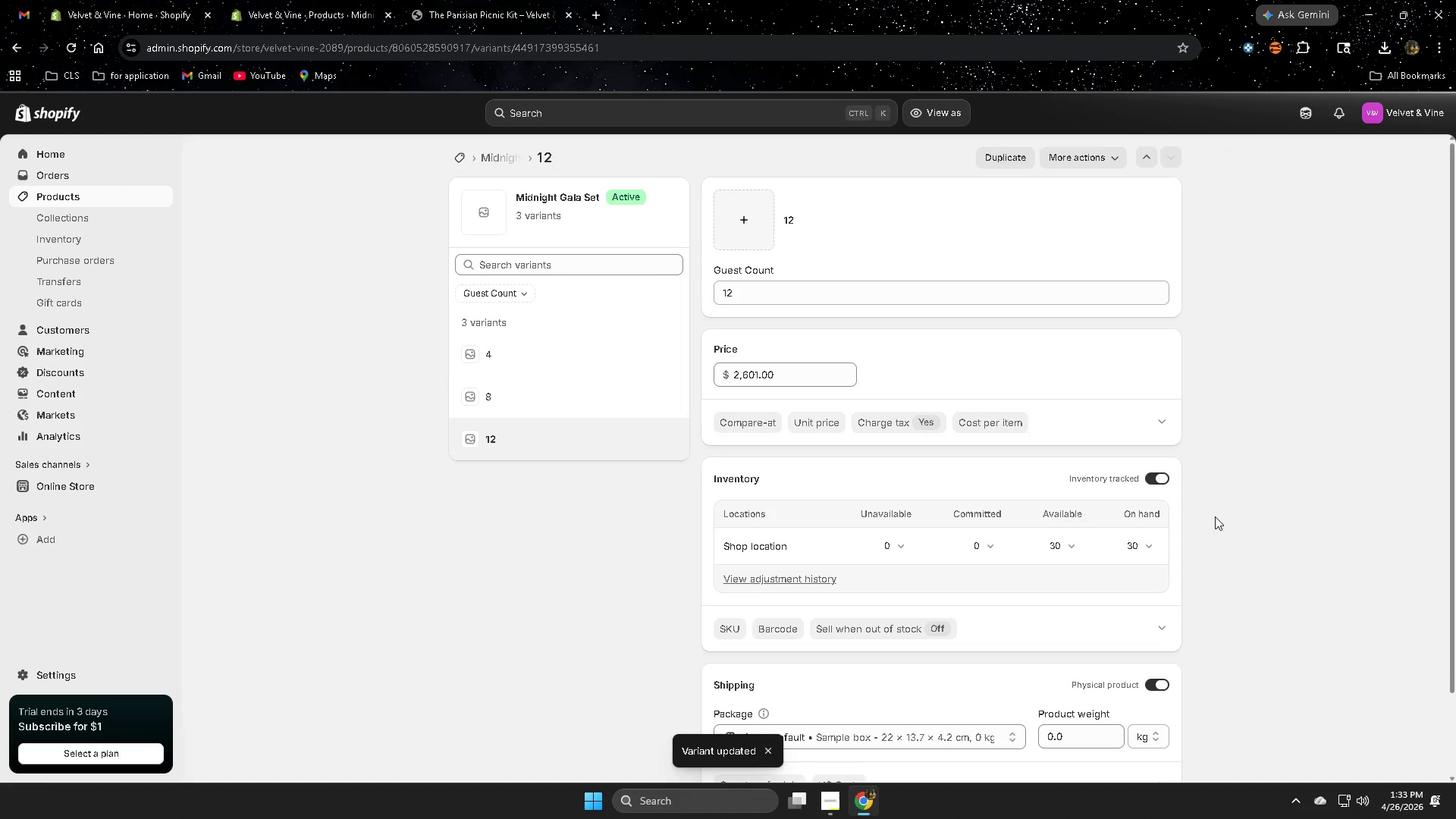 
left_click([1166, 479])
 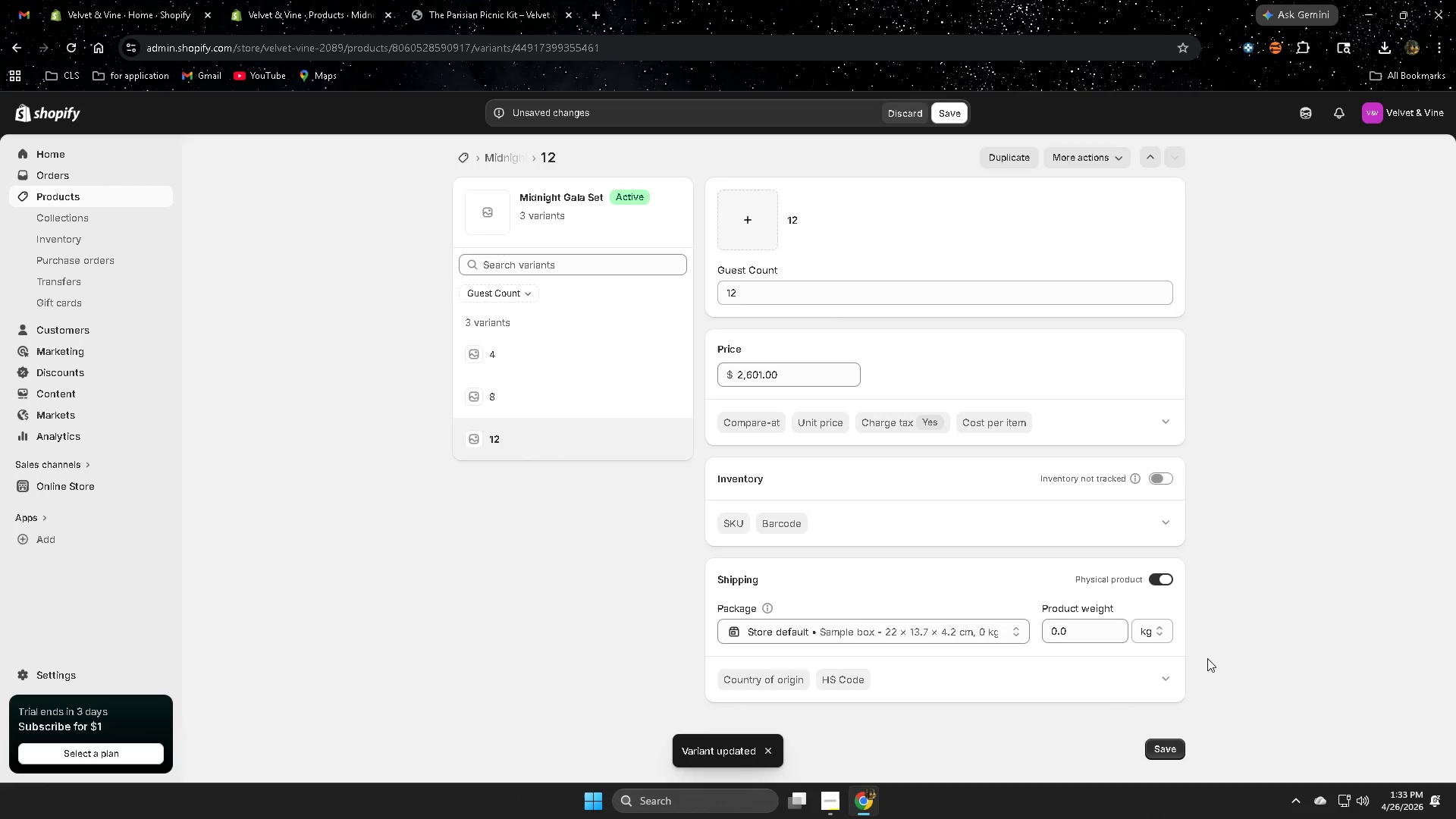 
left_click([1159, 579])
 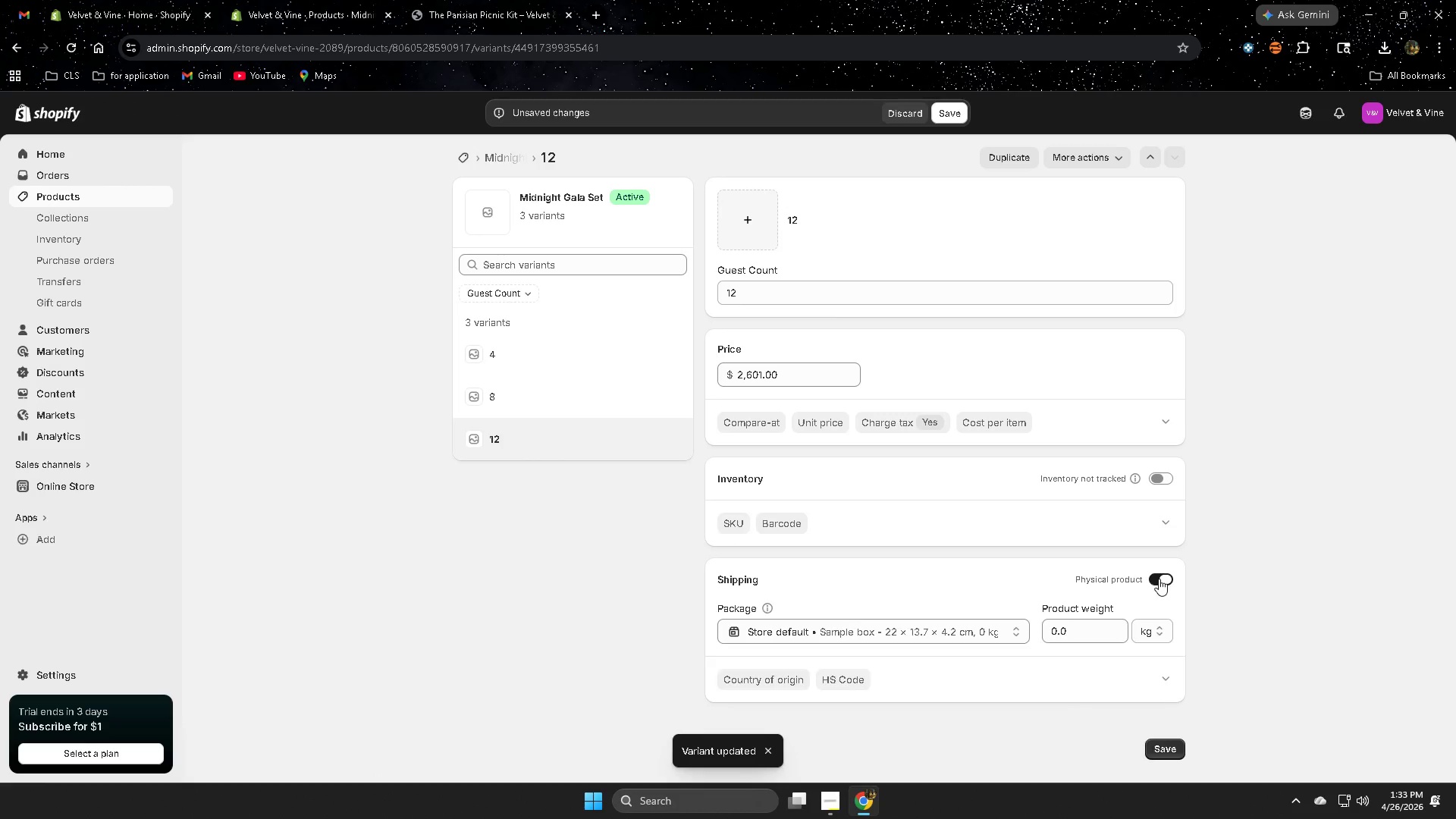 
scroll: coordinate [1205, 660], scroll_direction: down, amount: 1.0
 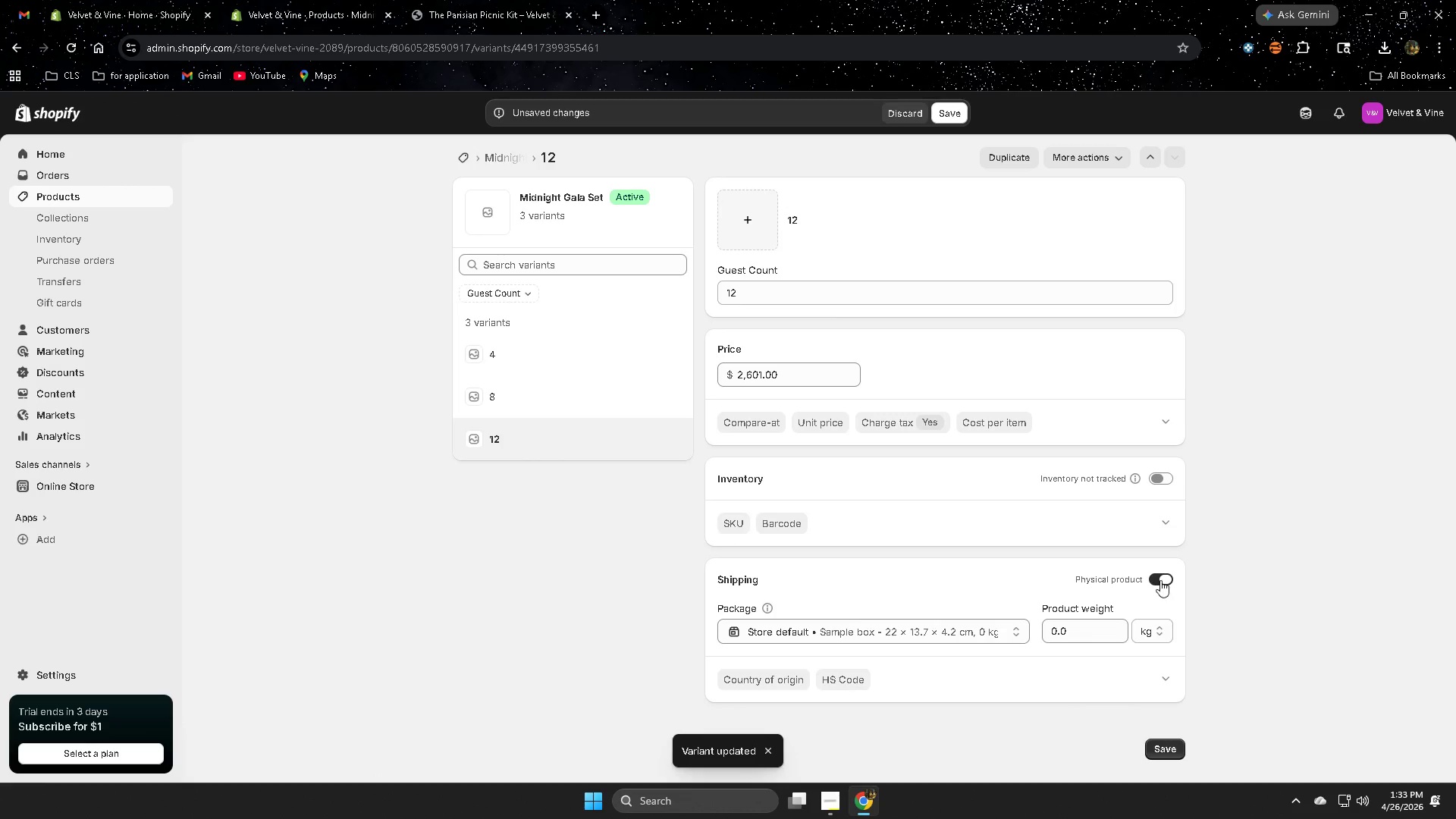 
double_click([1160, 577])
 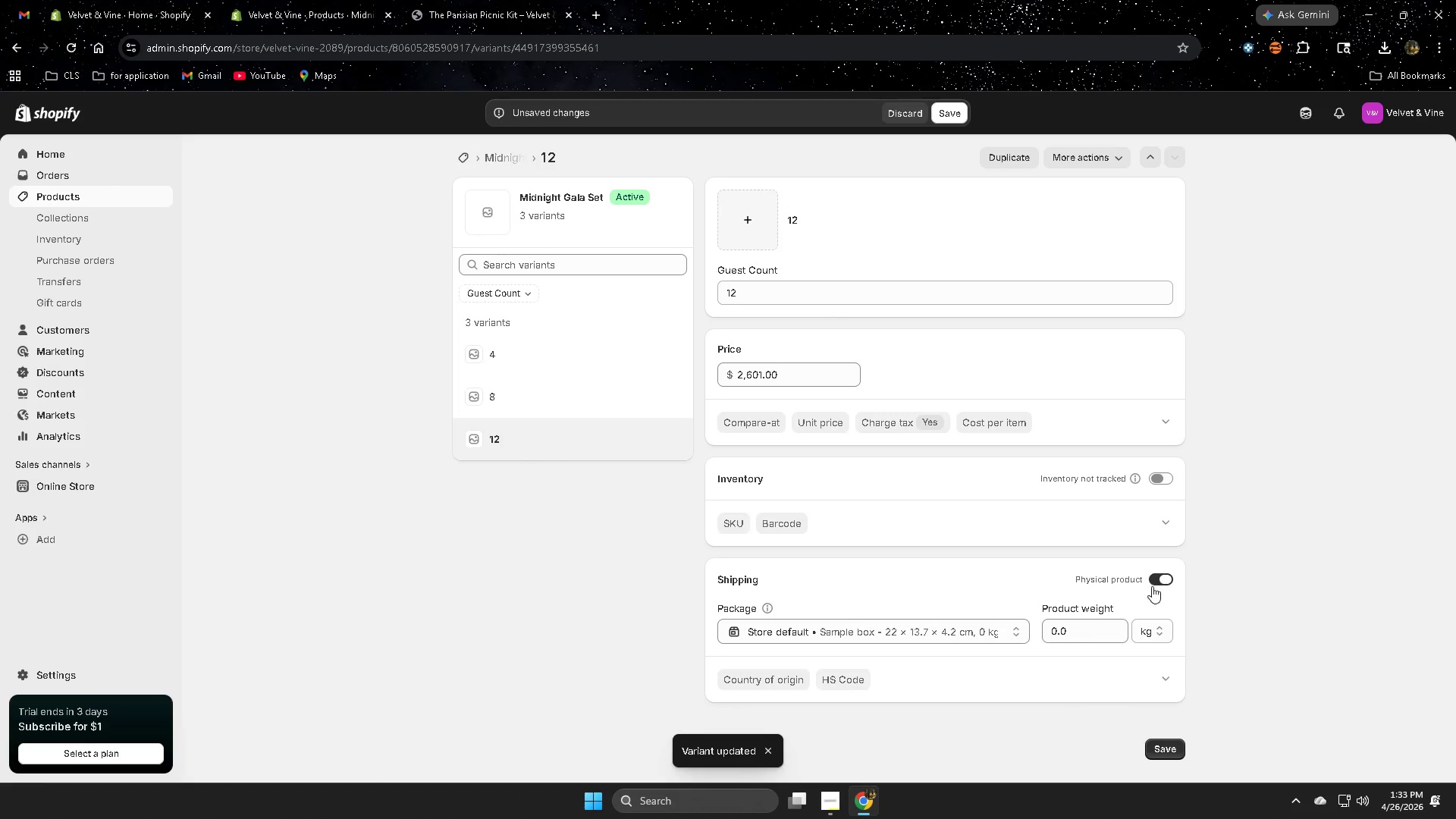 
left_click([1165, 579])
 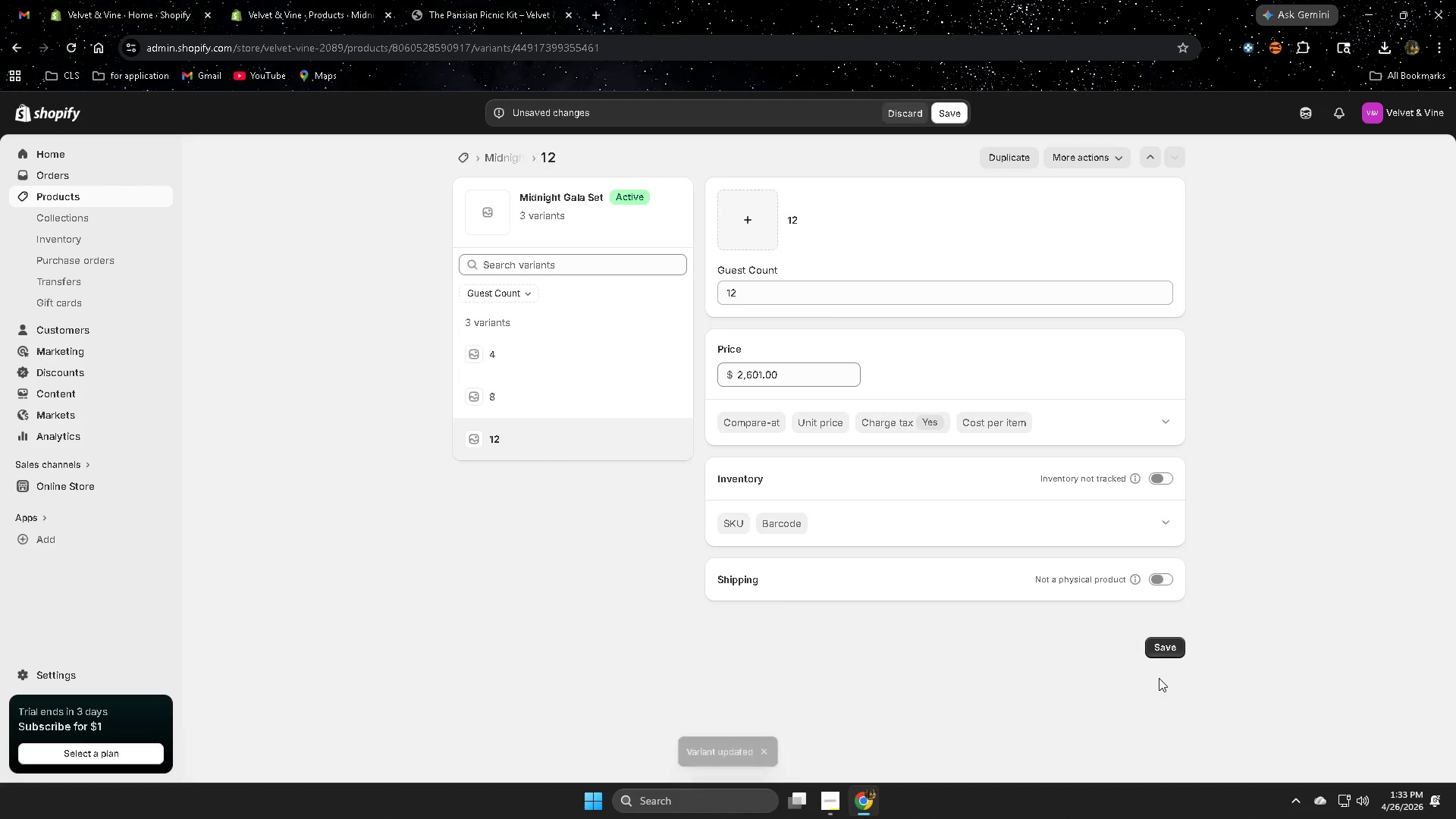 
left_click([1163, 652])
 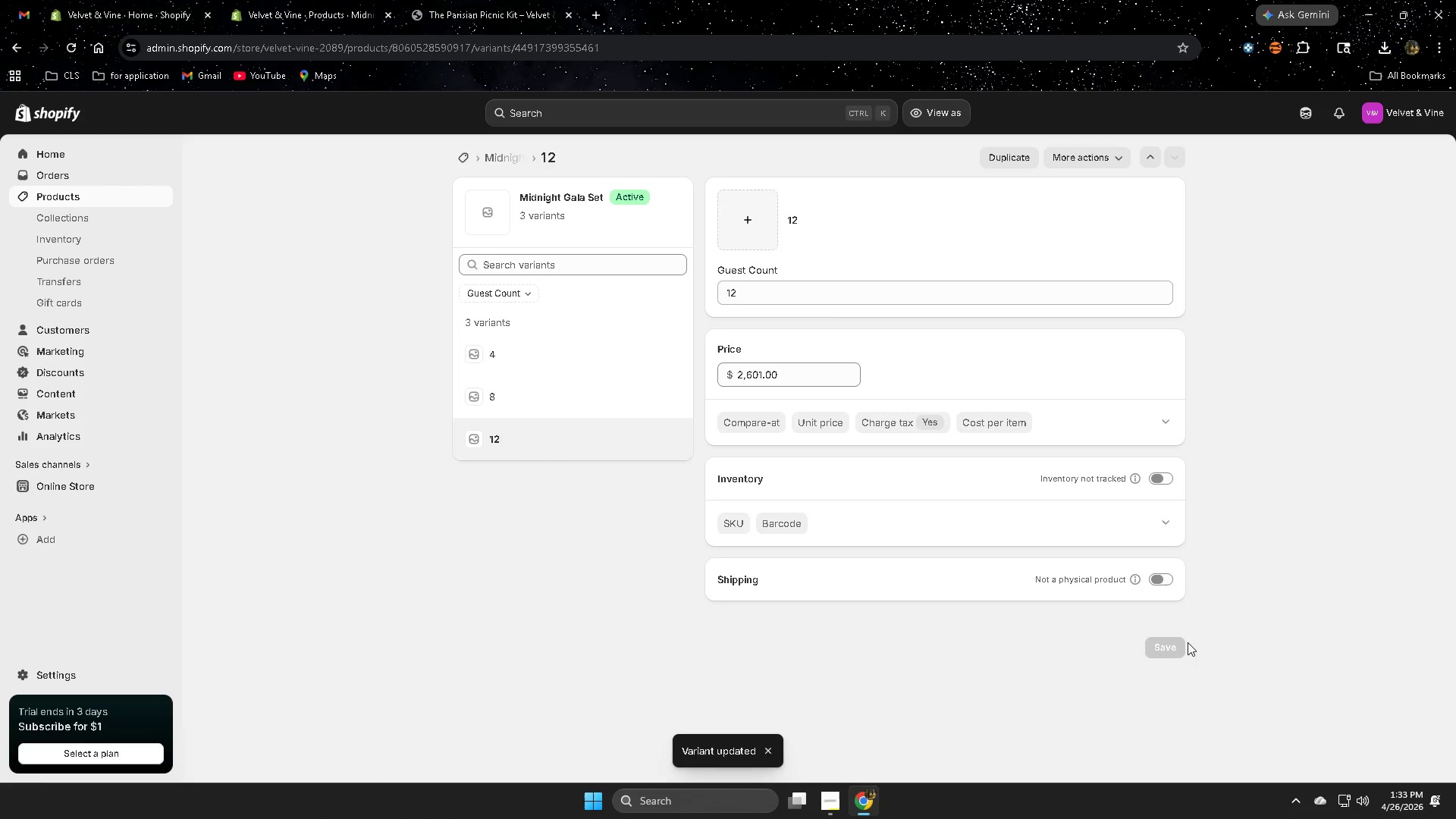 
wait(5.84)
 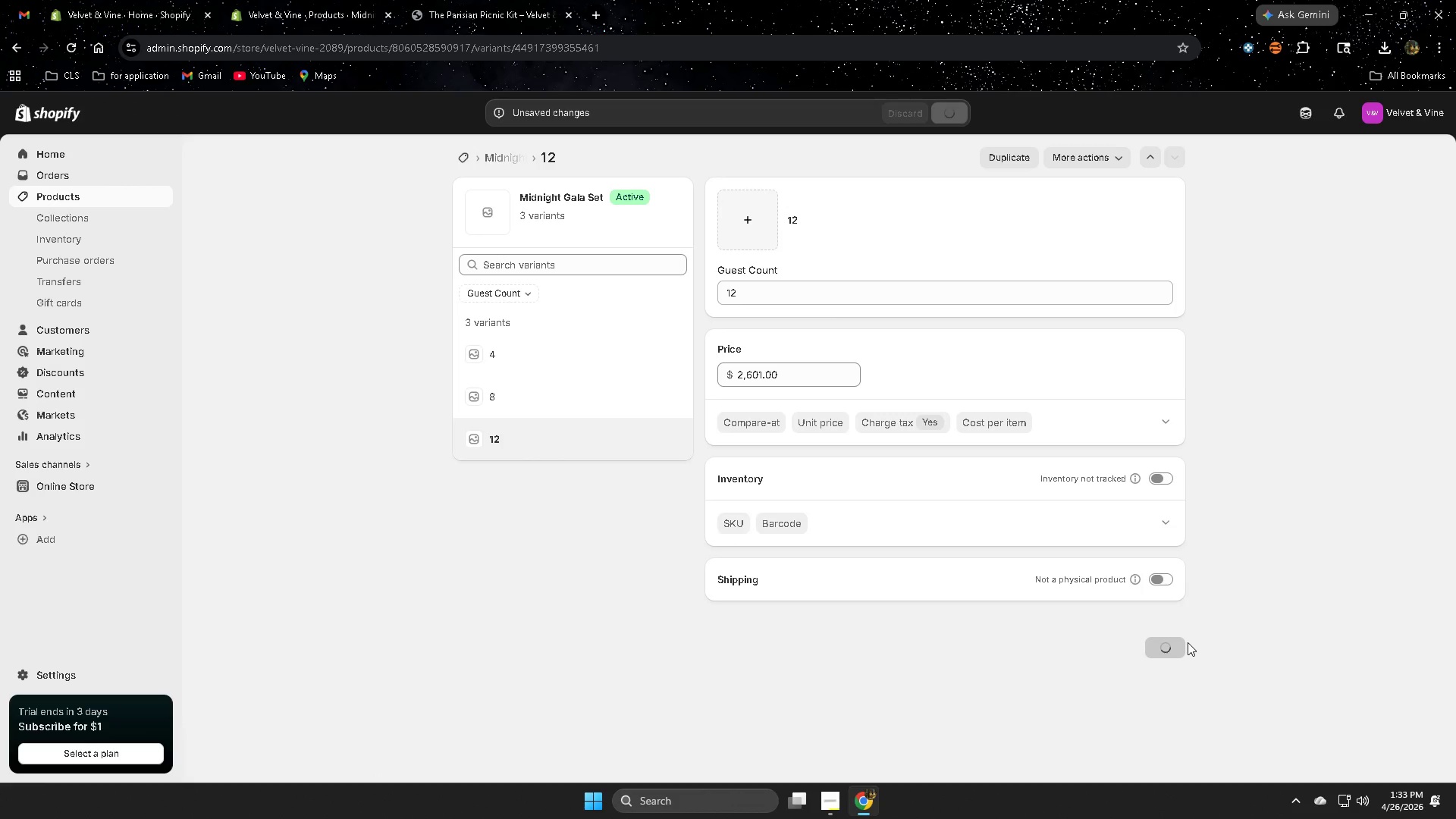 
scroll: coordinate [579, 440], scroll_direction: up, amount: 3.0
 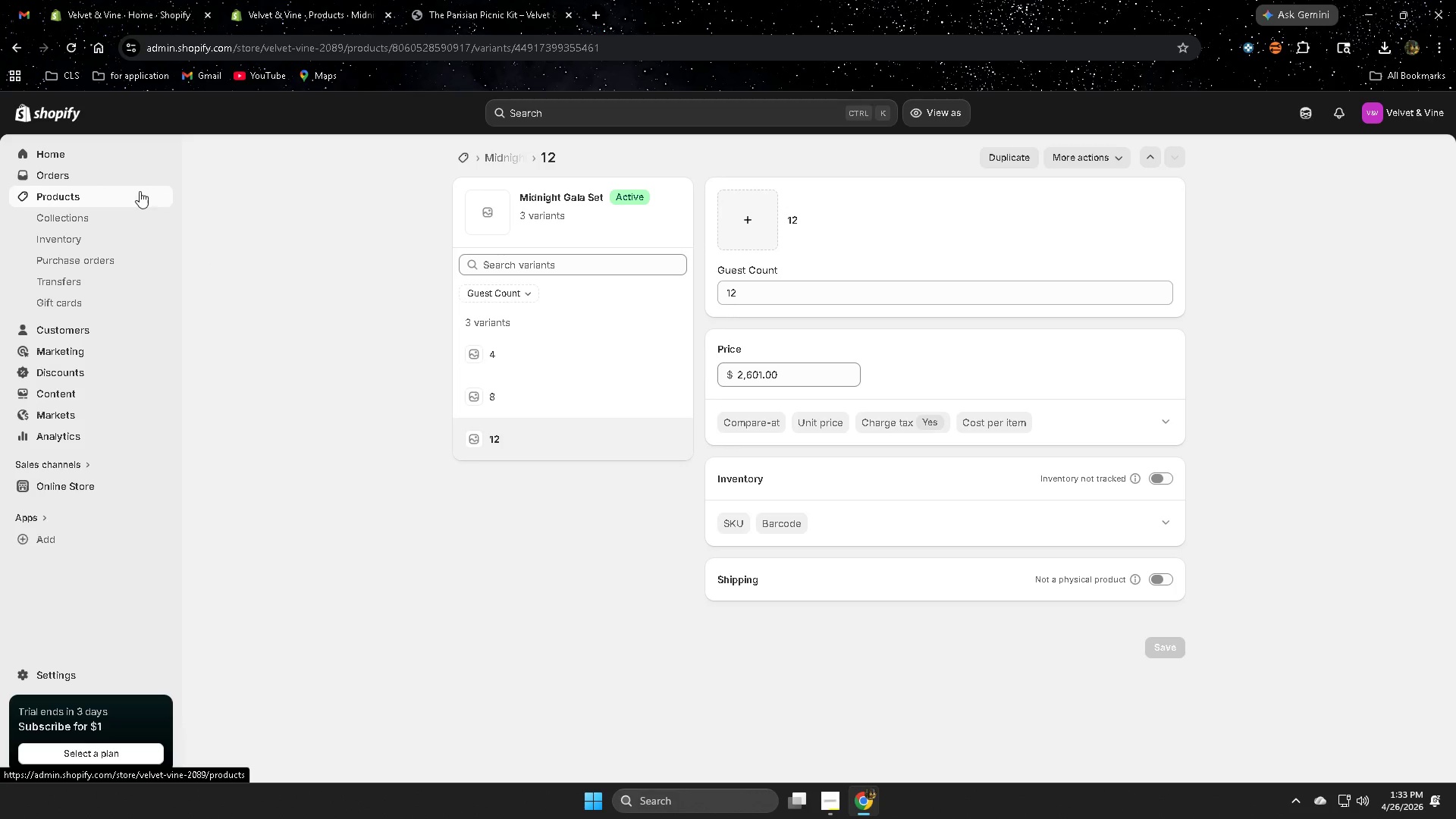 
left_click([128, 189])
 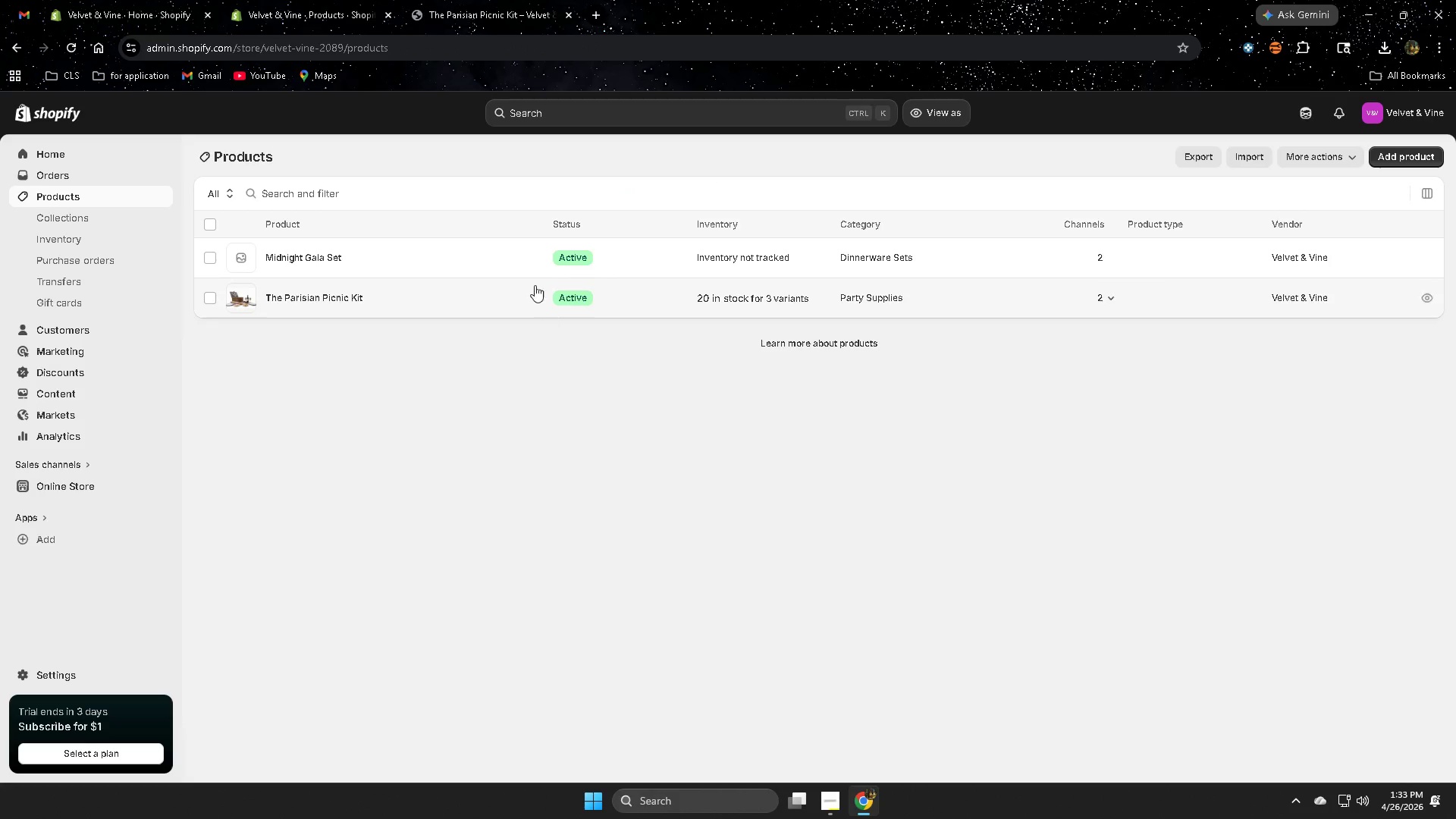 
left_click([510, 265])
 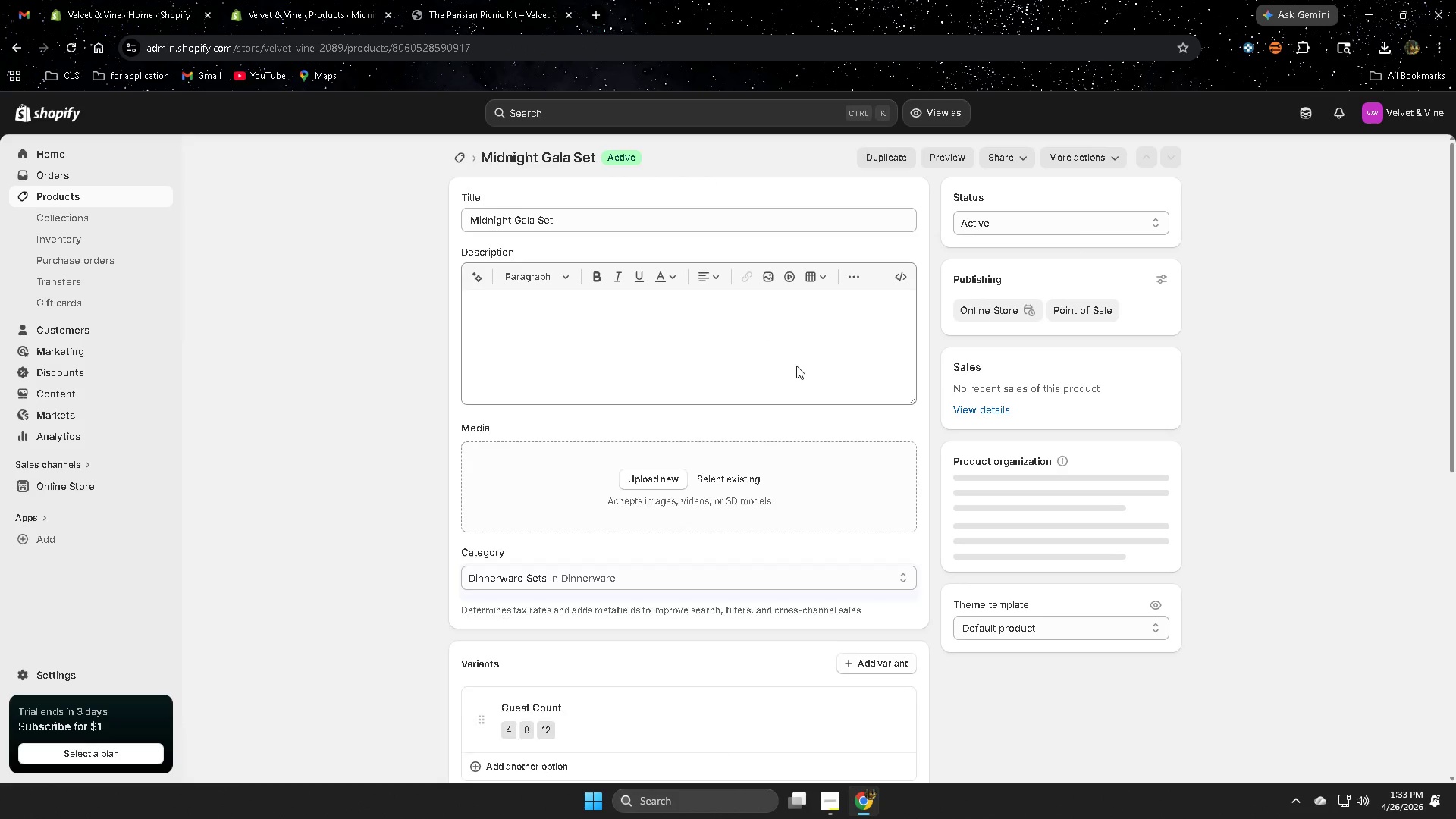 
scroll: coordinate [1140, 531], scroll_direction: down, amount: 5.0
 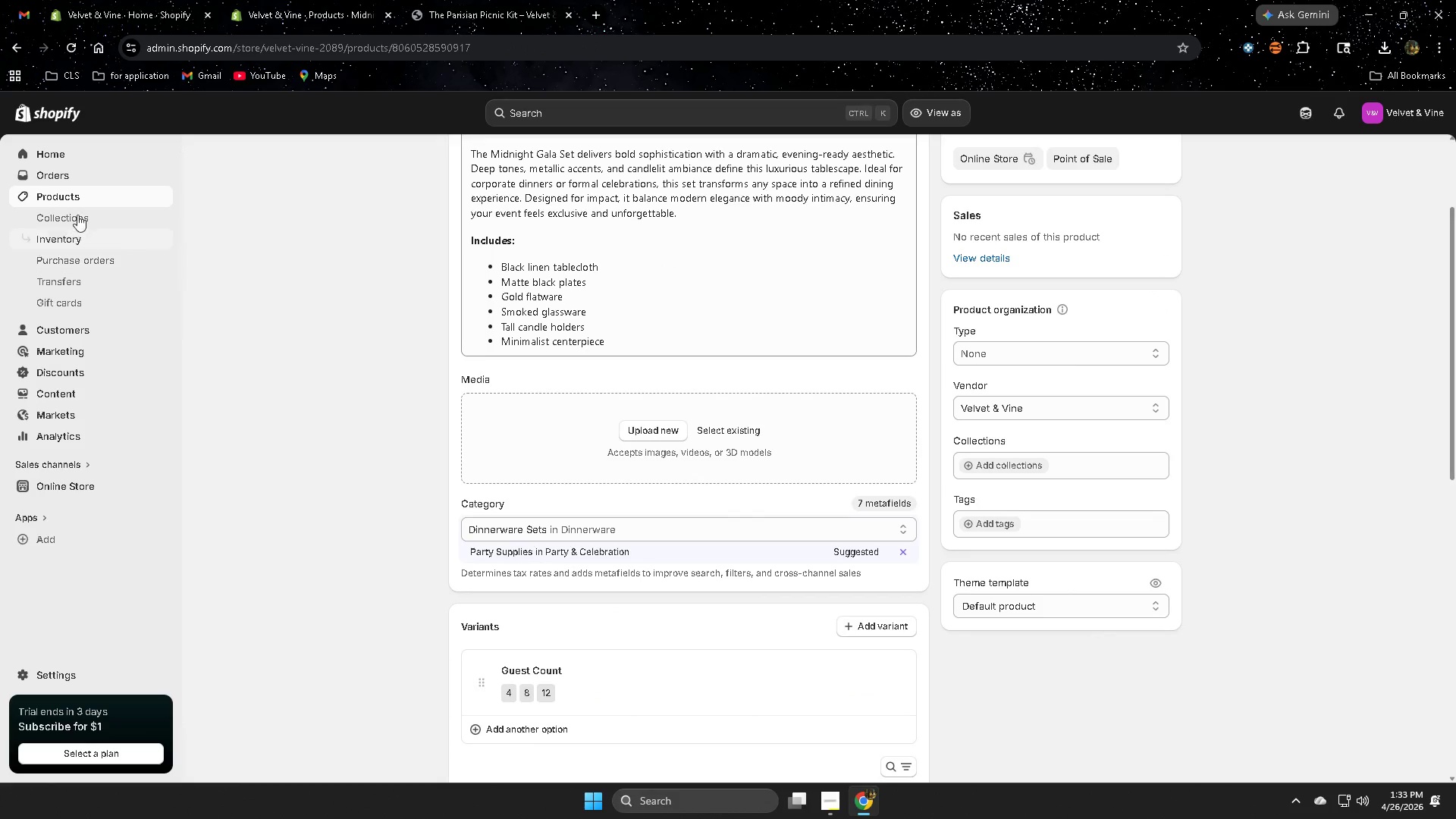 
left_click([92, 202])
 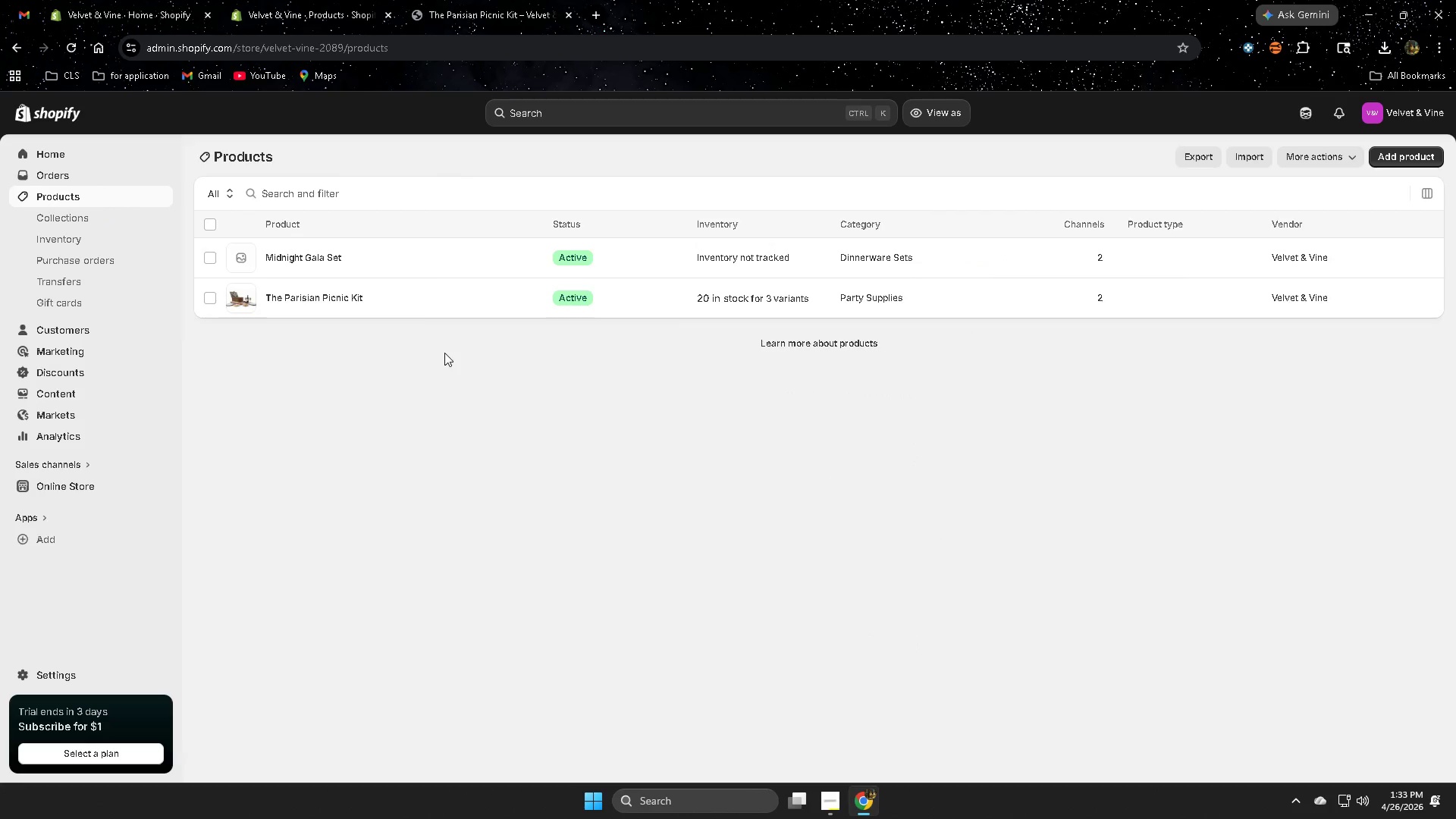 
left_click([422, 315])
 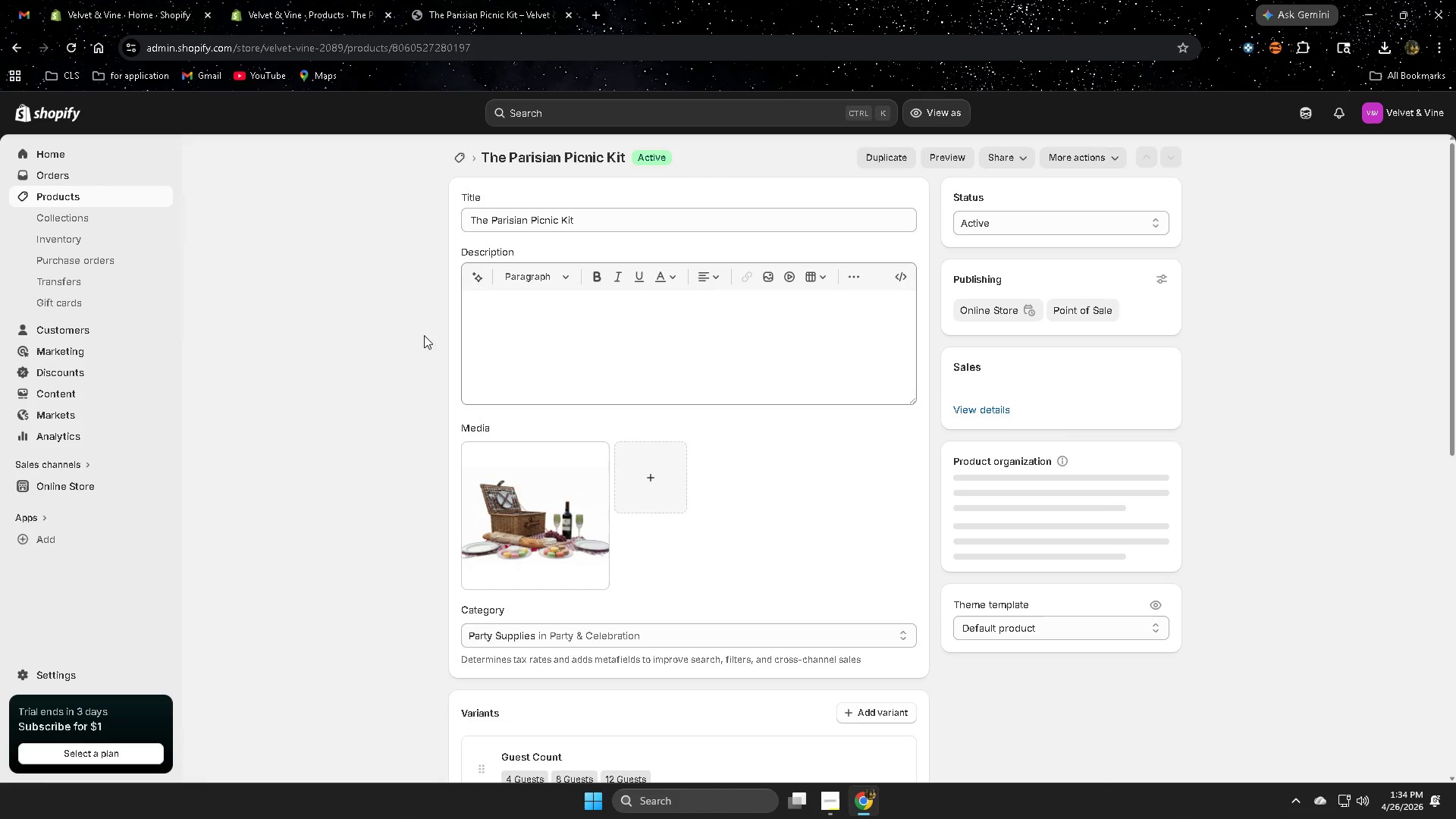 
scroll: coordinate [682, 620], scroll_direction: down, amount: 15.0
 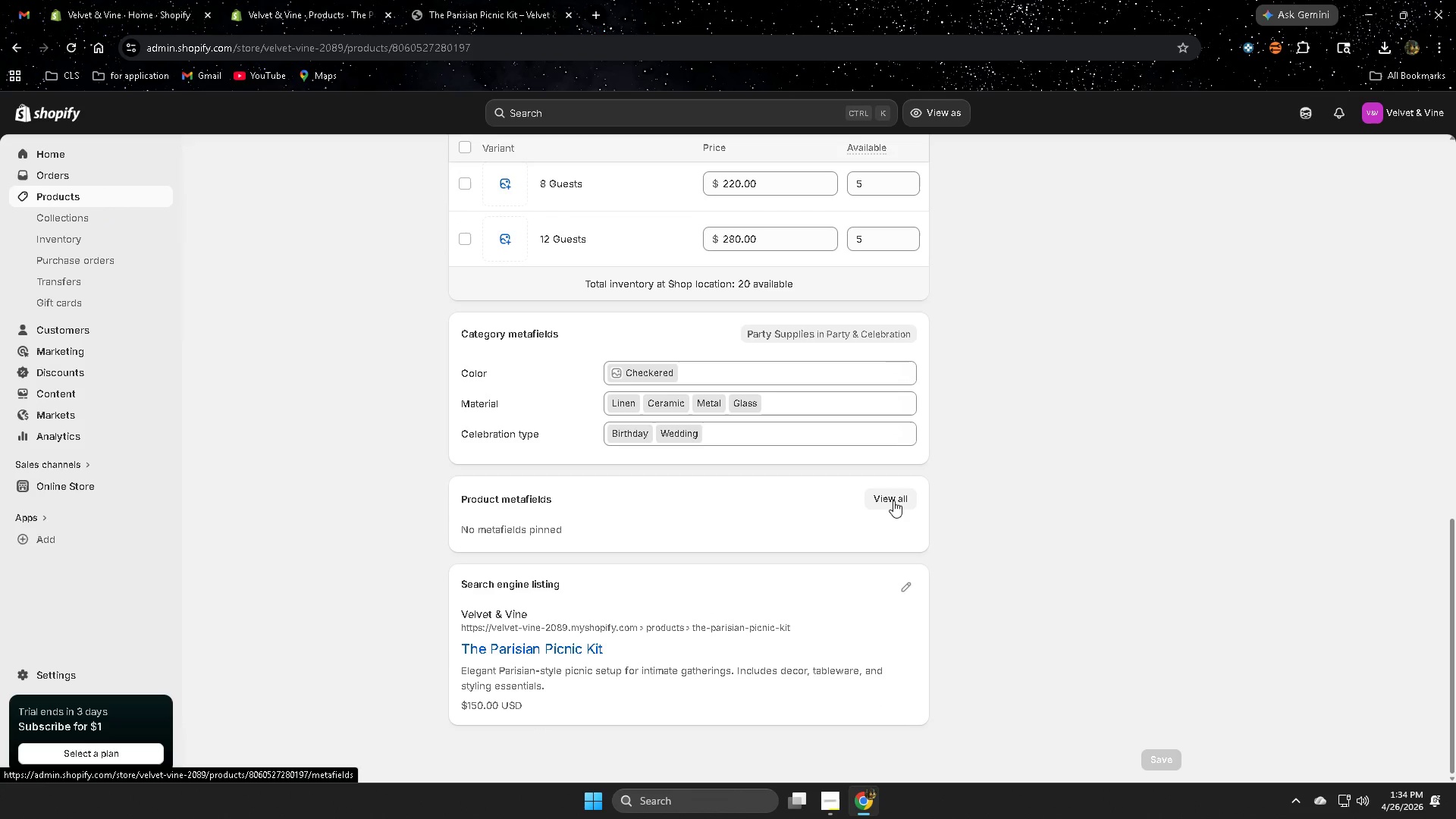 
left_click([893, 500])
 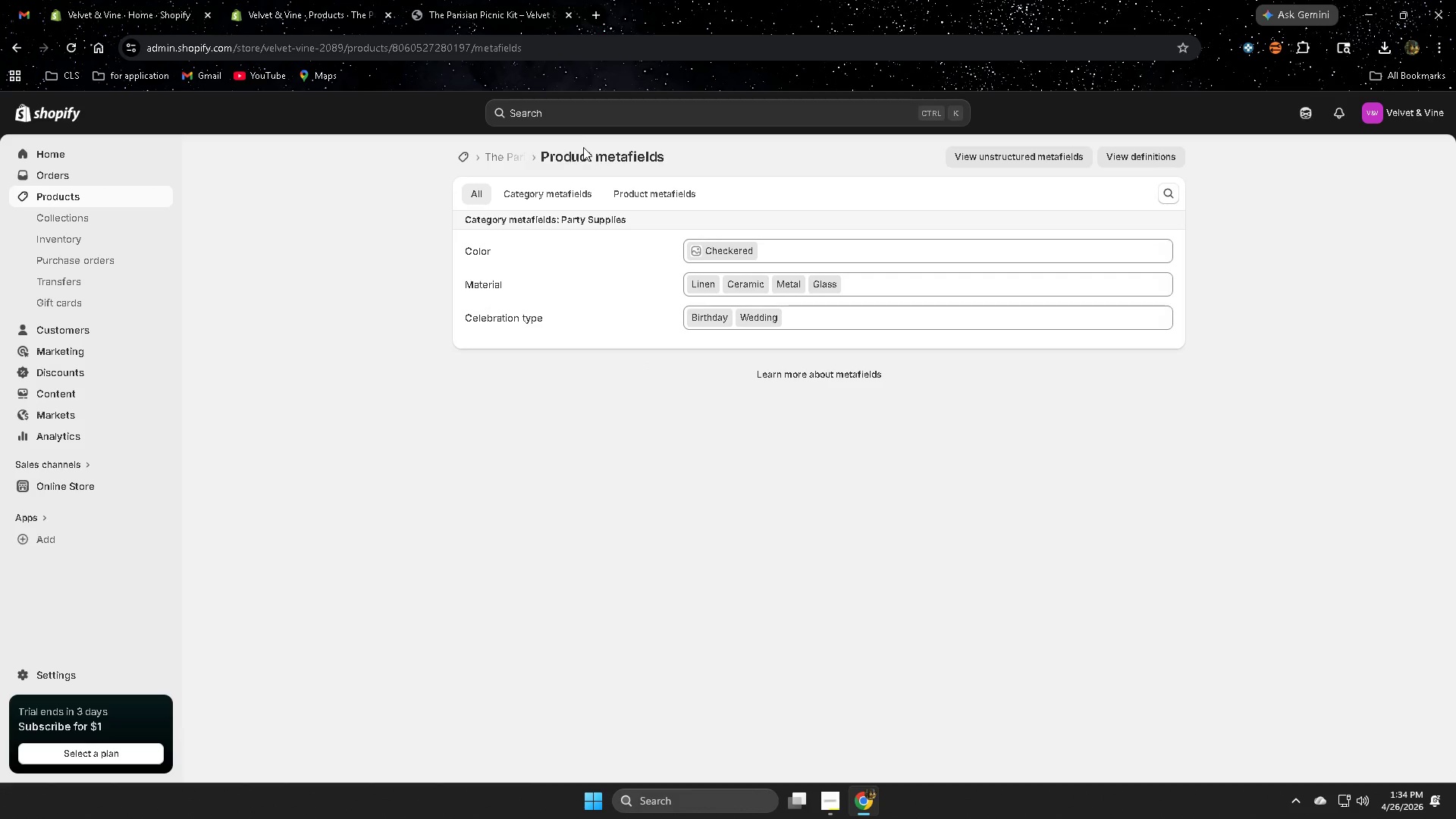 
left_click([33, 197])
 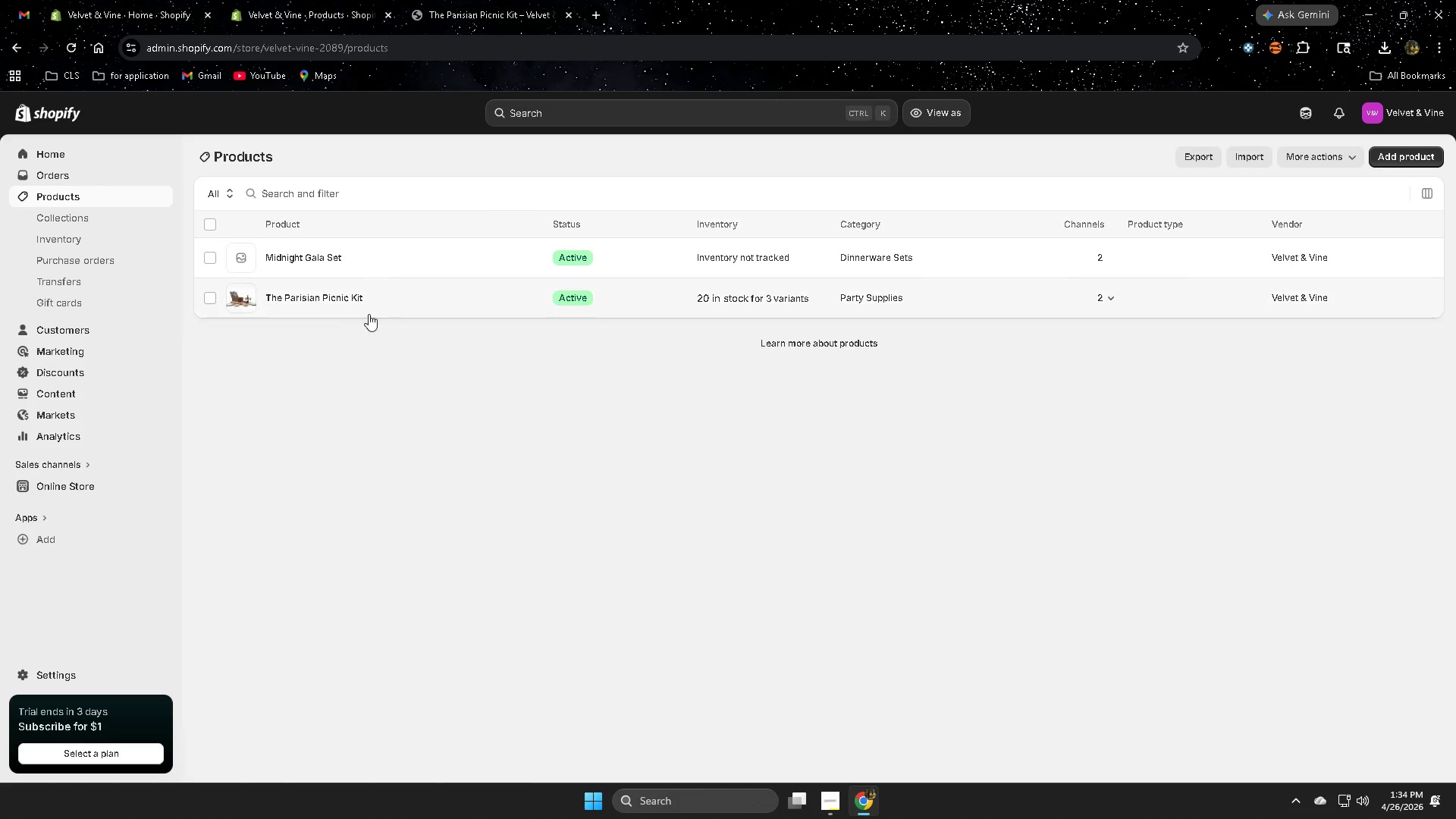 
left_click([404, 301])
 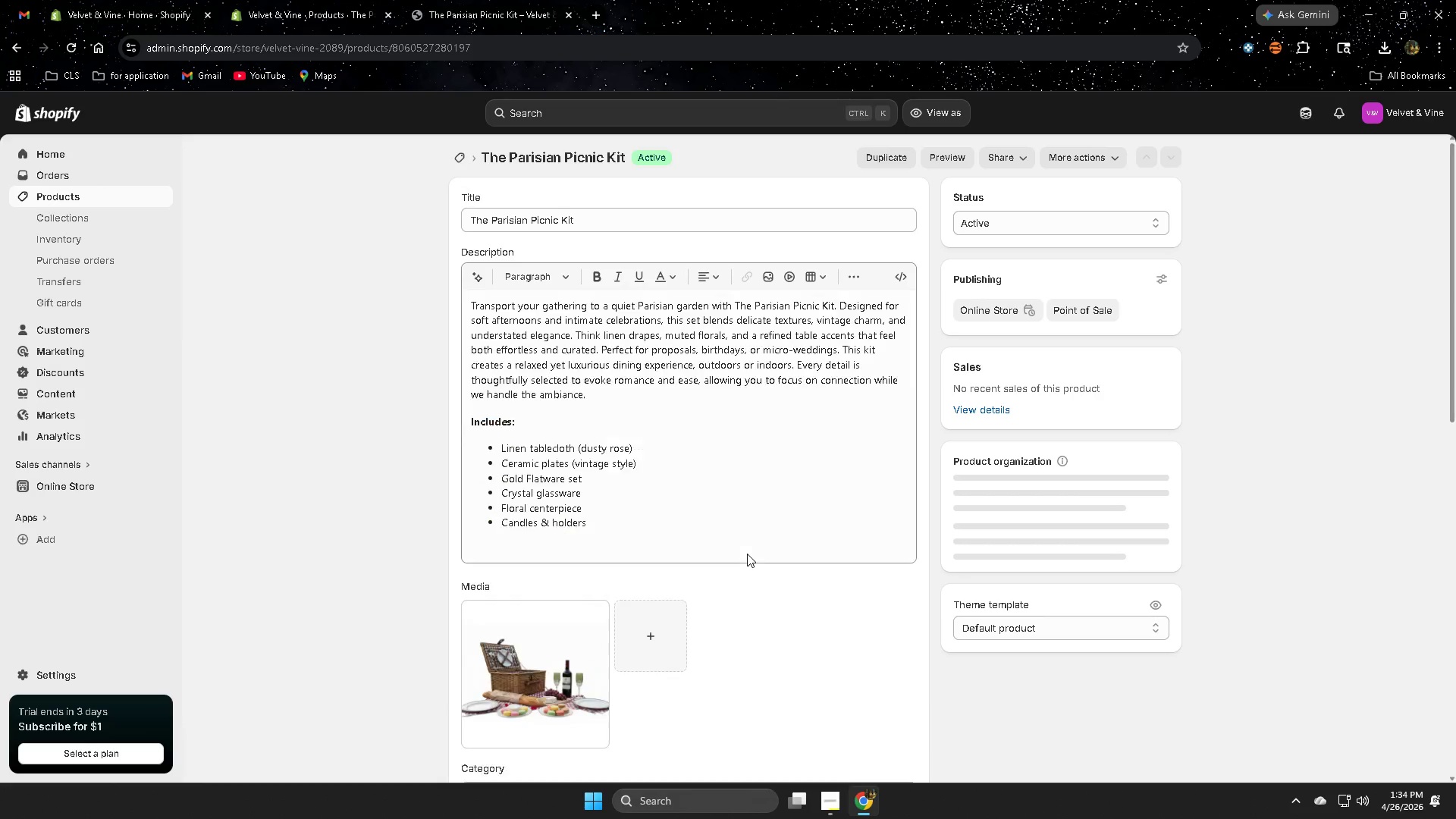 
scroll: coordinate [660, 510], scroll_direction: down, amount: 15.0
 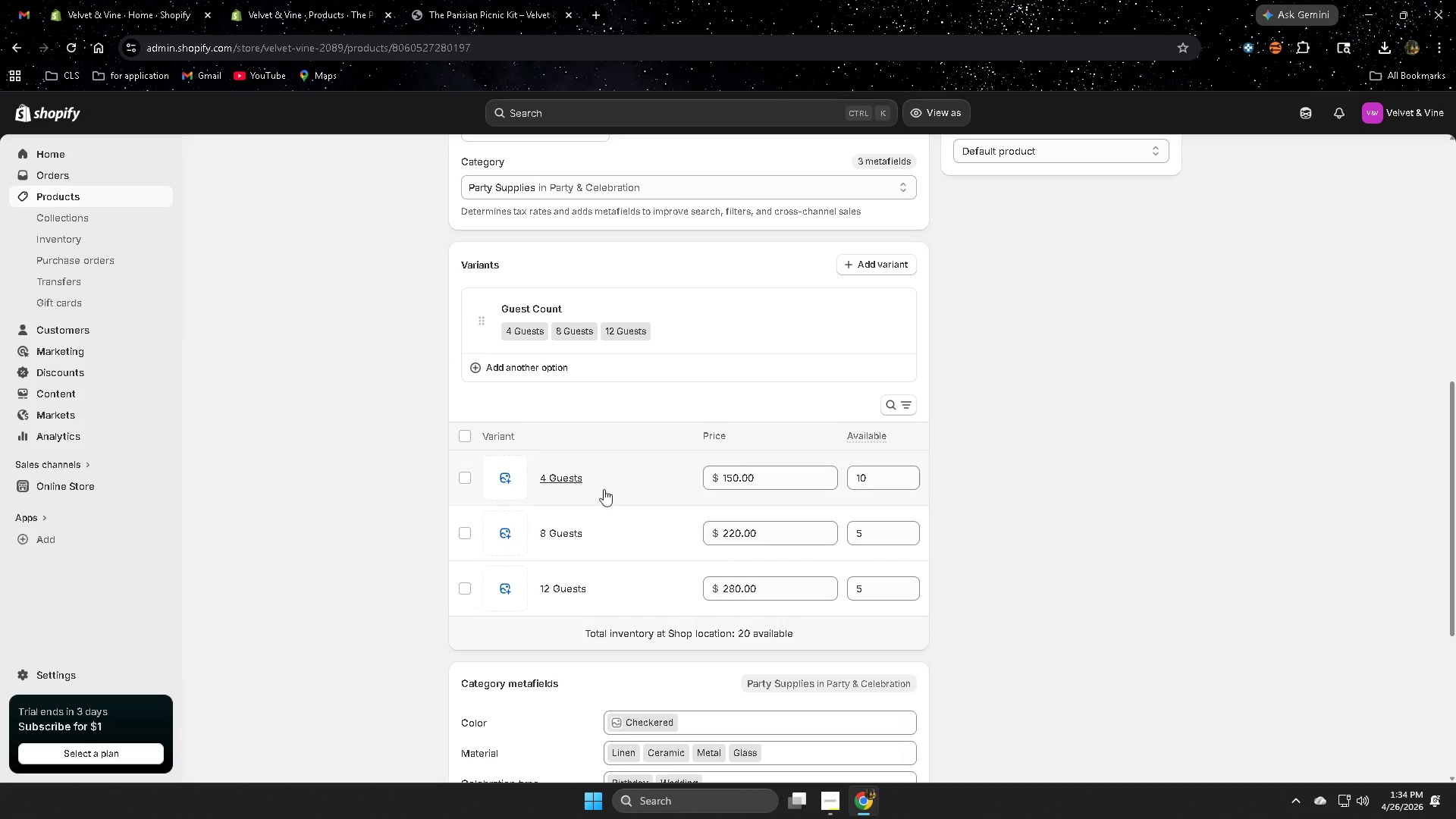 
left_click([617, 477])
 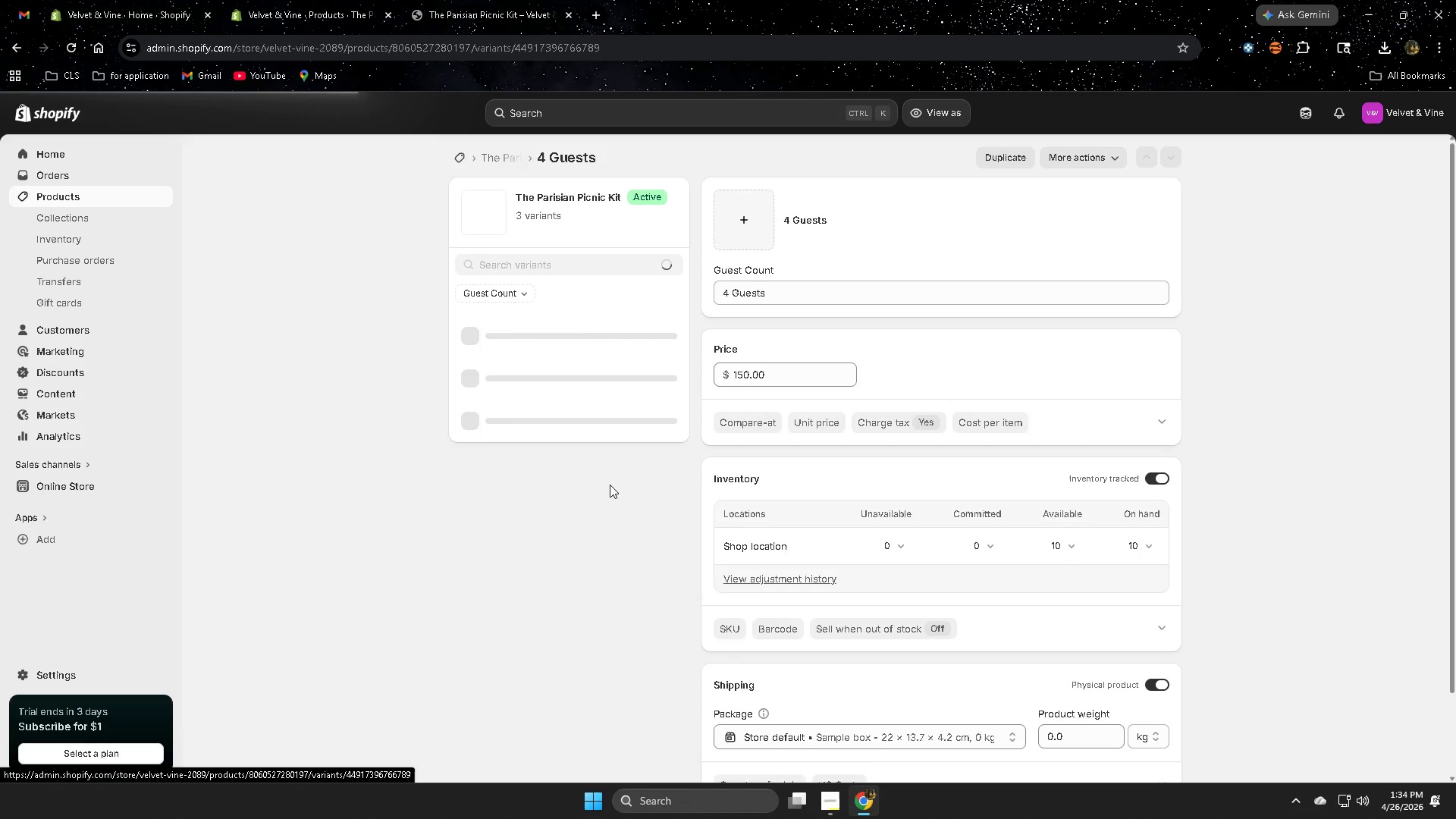 
scroll: coordinate [940, 596], scroll_direction: down, amount: 2.0
 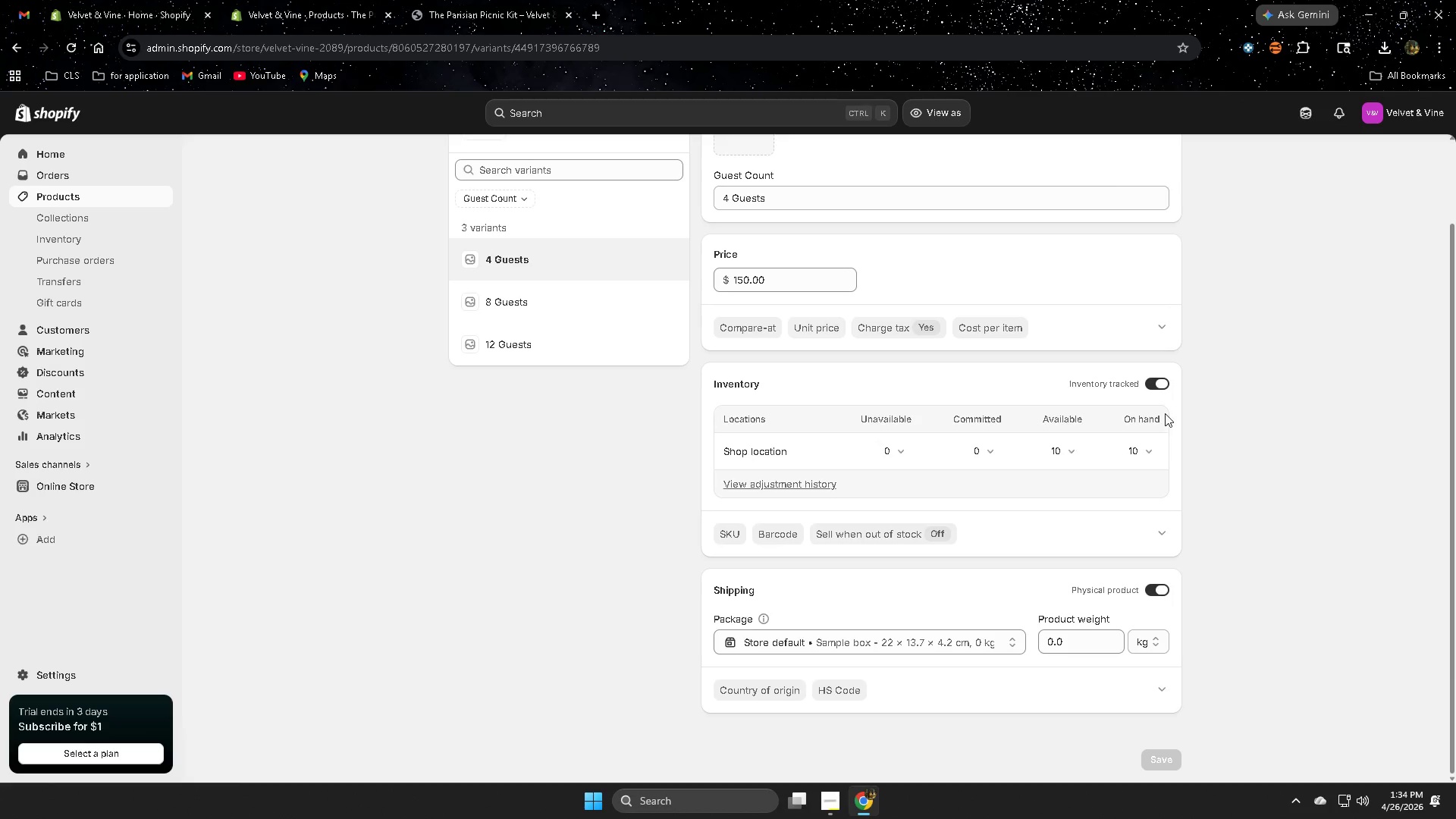 
left_click([1159, 389])
 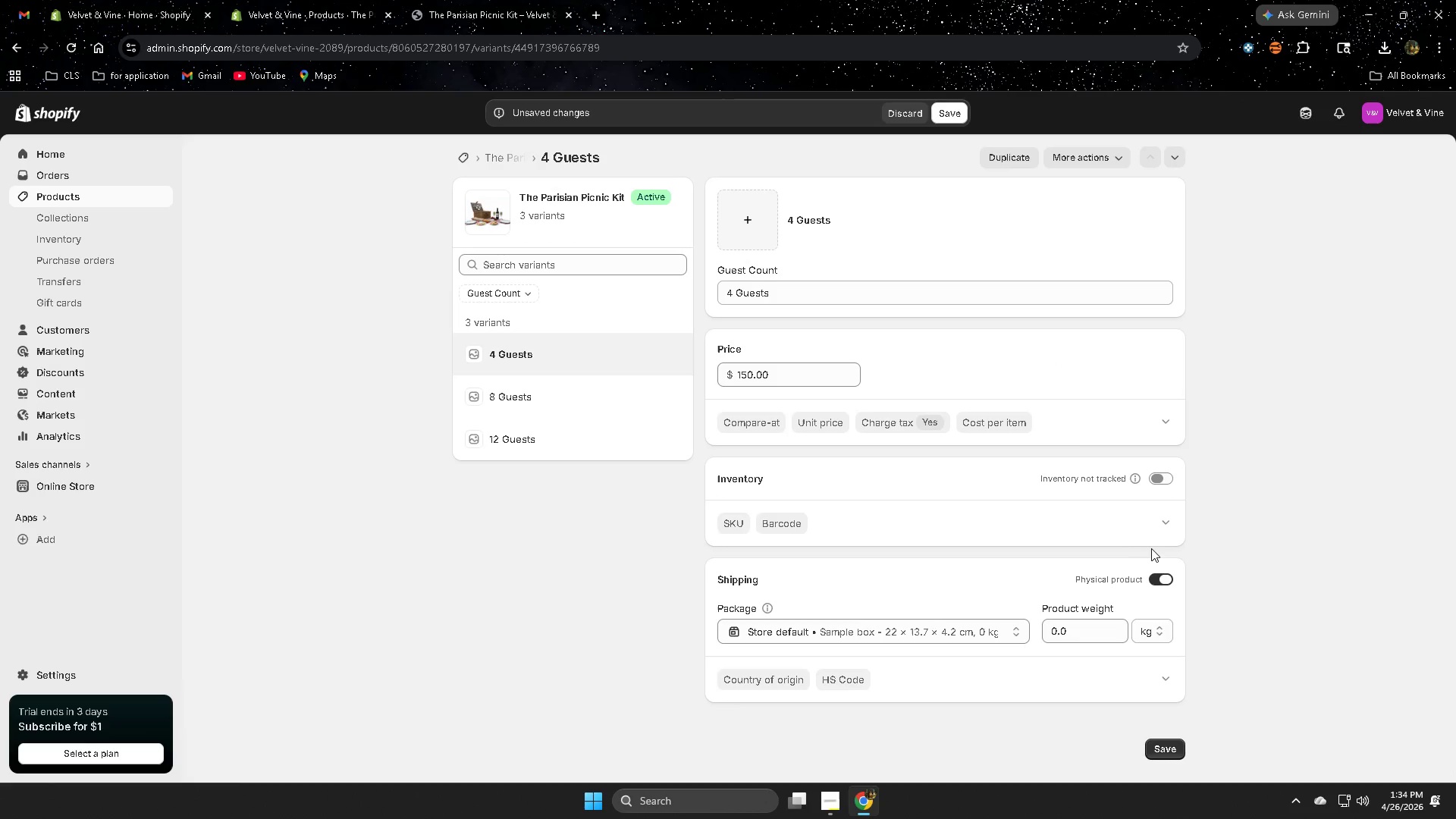 
left_click([1166, 579])
 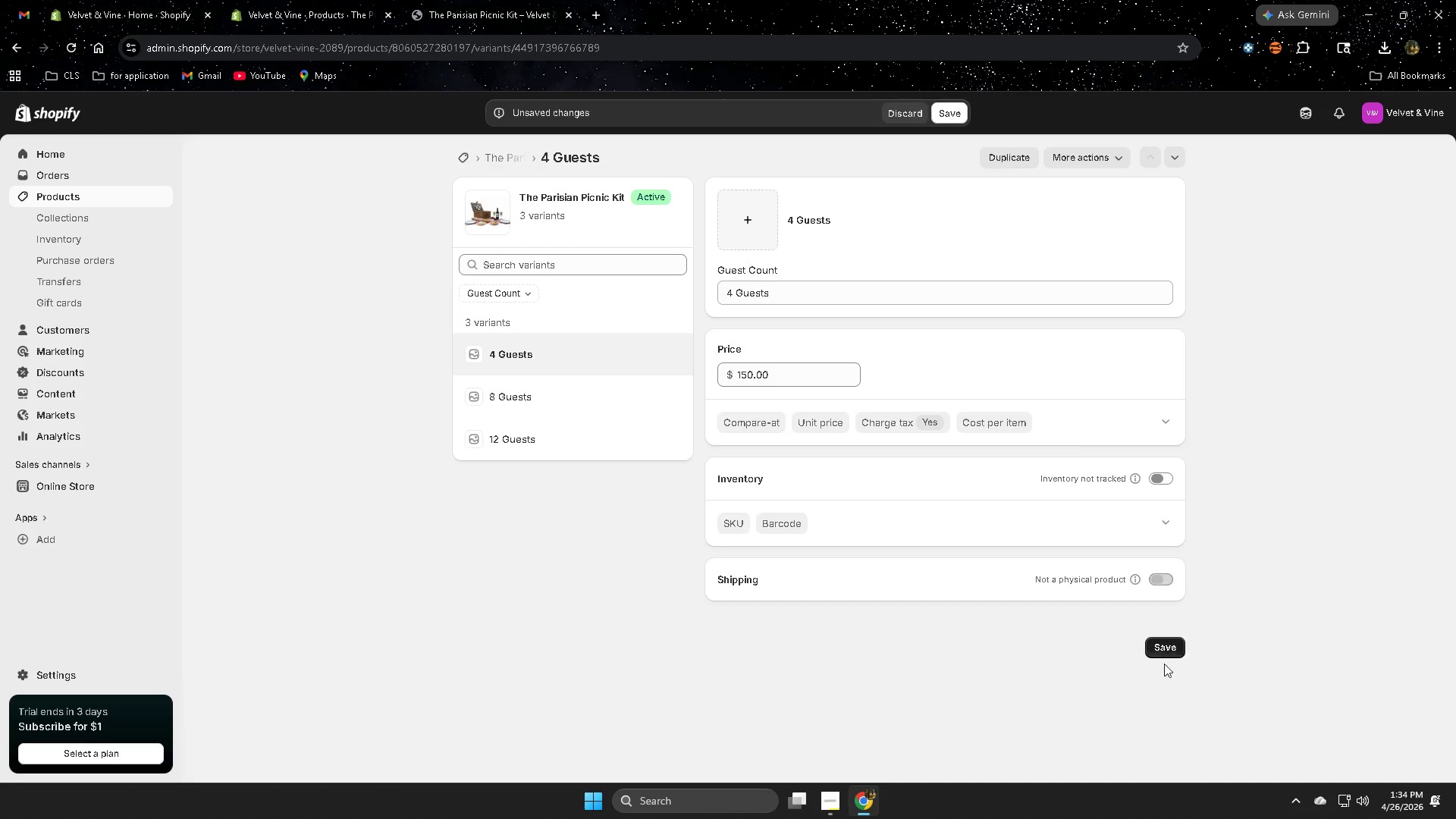 
left_click([1178, 639])
 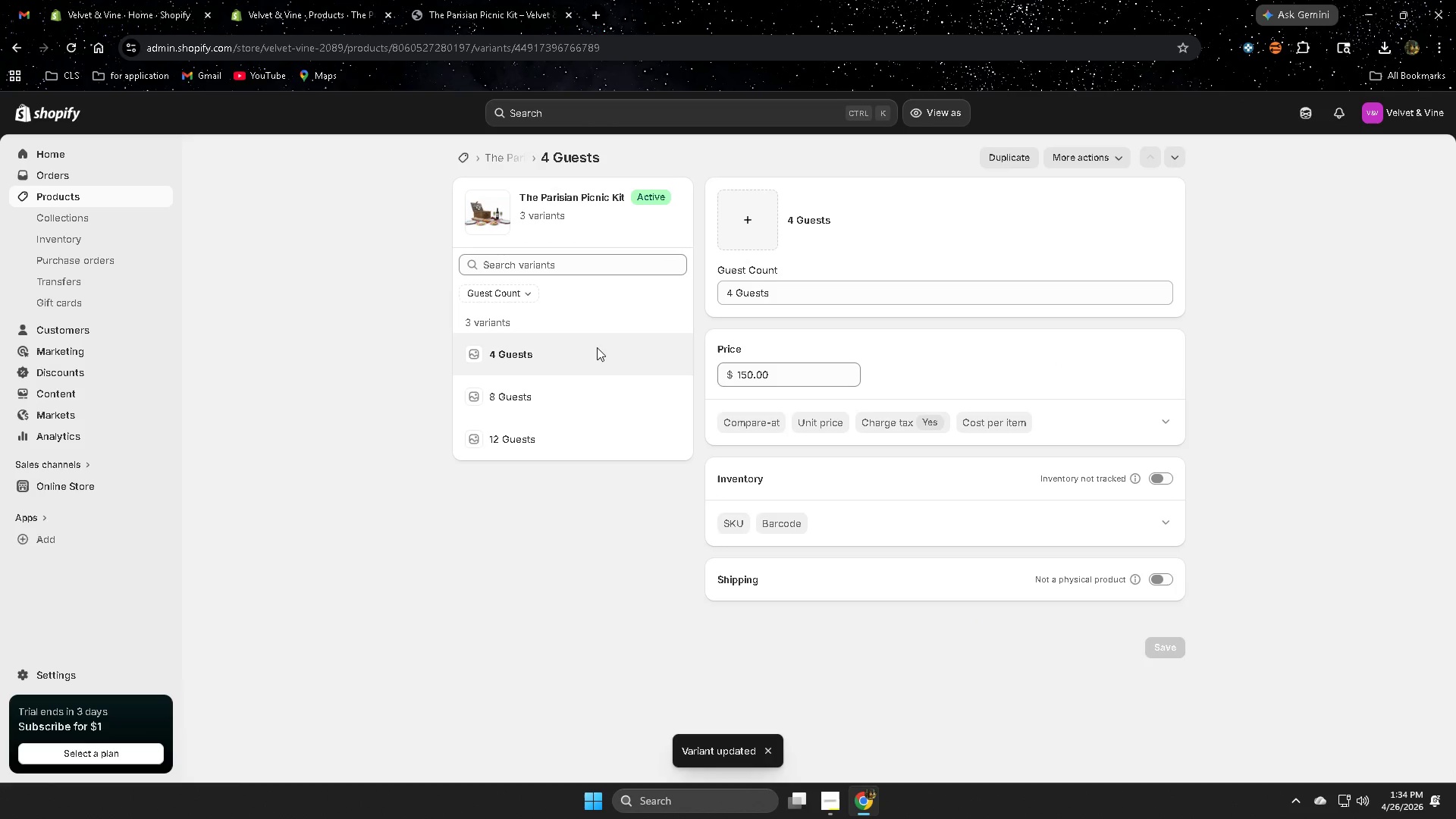 
scroll: coordinate [1160, 690], scroll_direction: down, amount: 2.0
 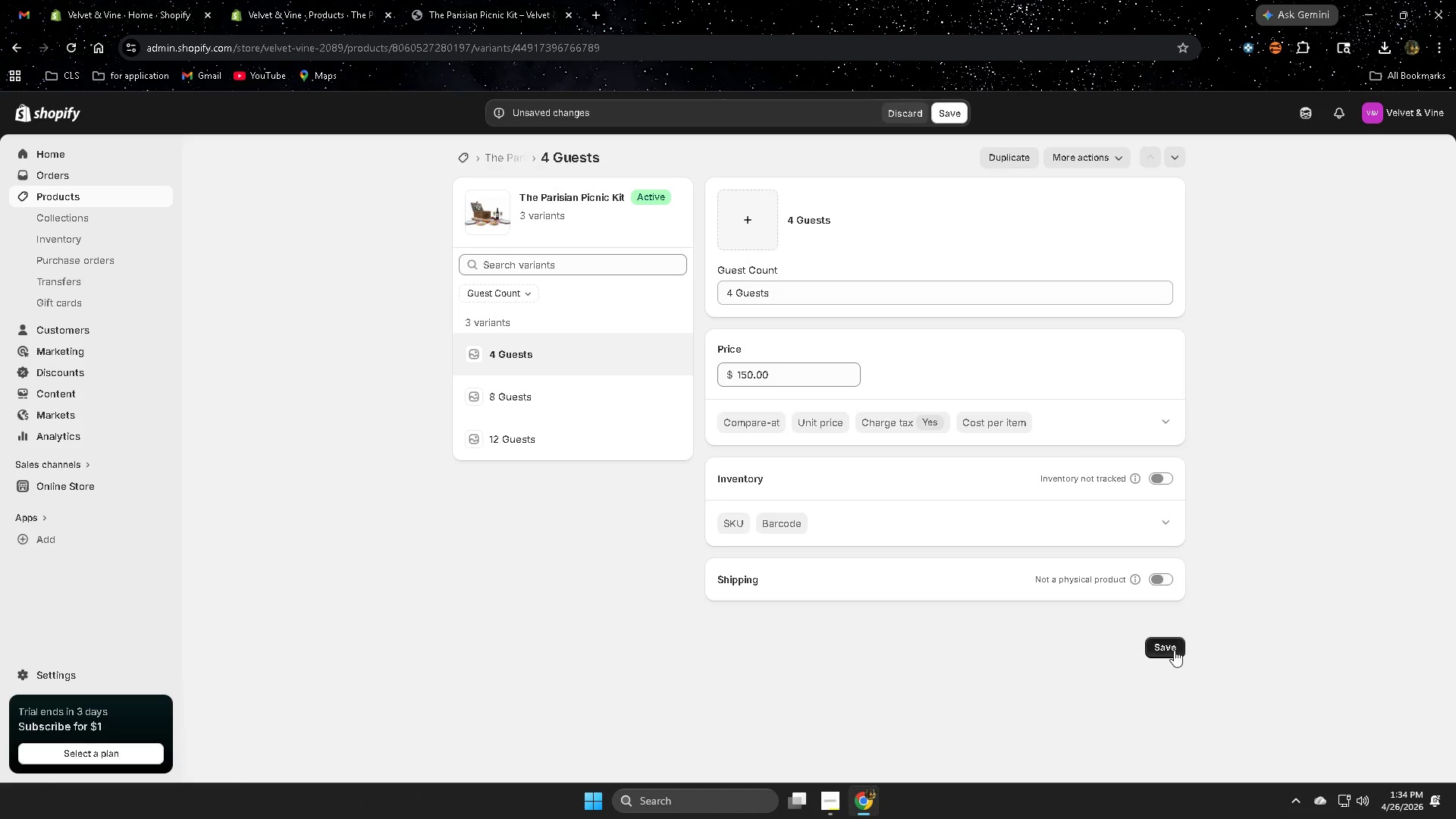 
left_click([572, 402])
 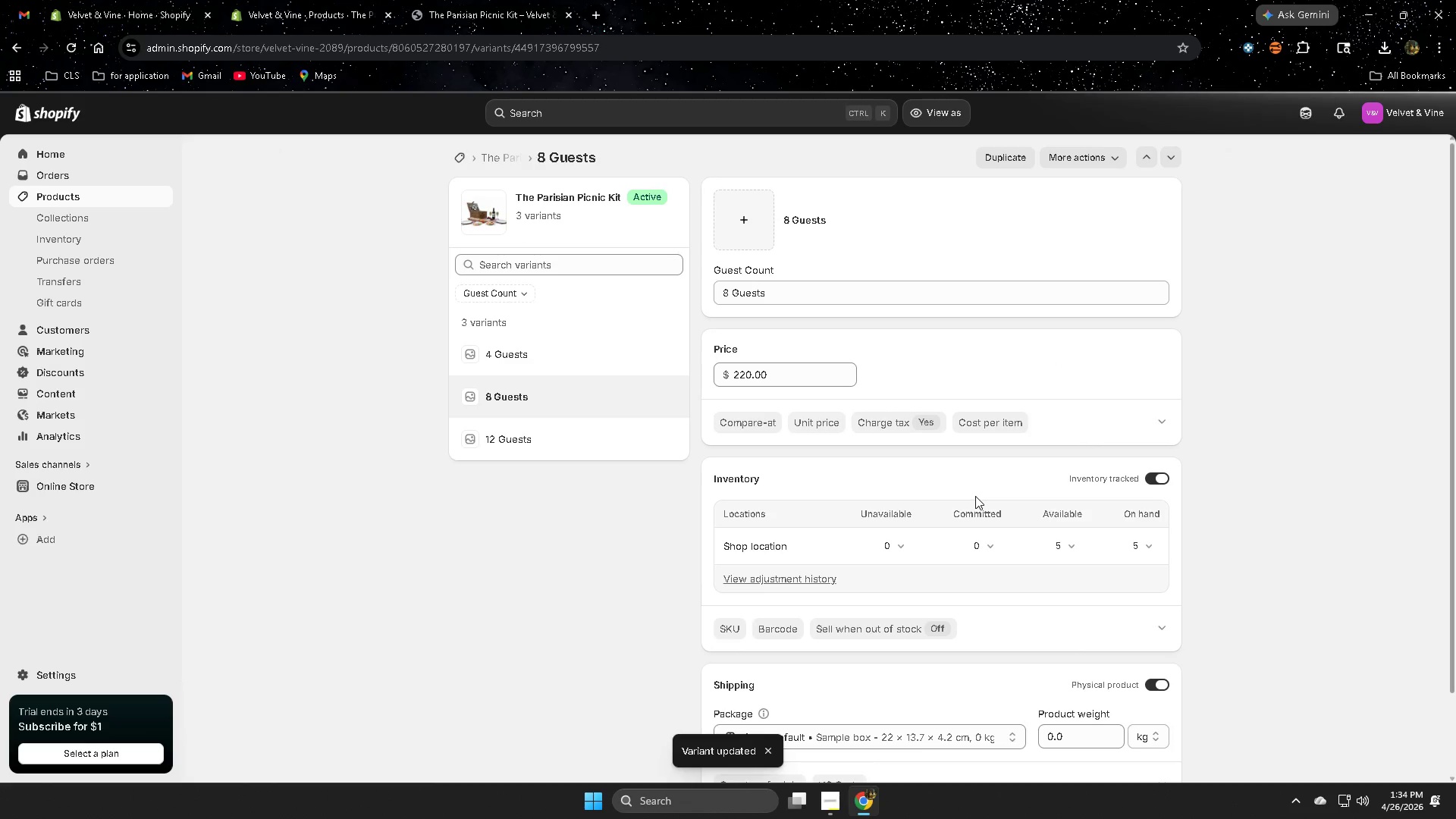 
left_click([1163, 478])
 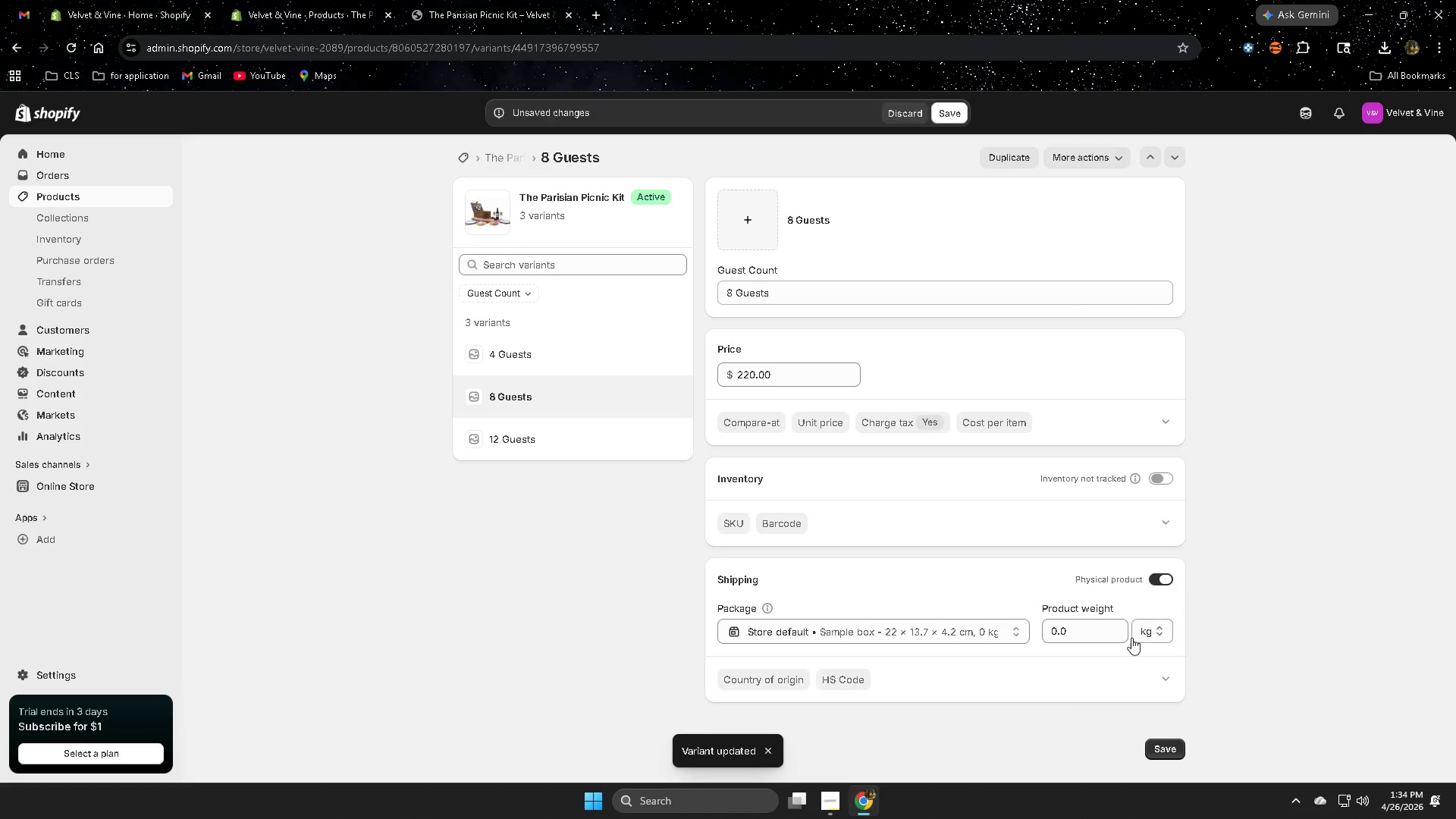 
scroll: coordinate [1103, 682], scroll_direction: down, amount: 2.0
 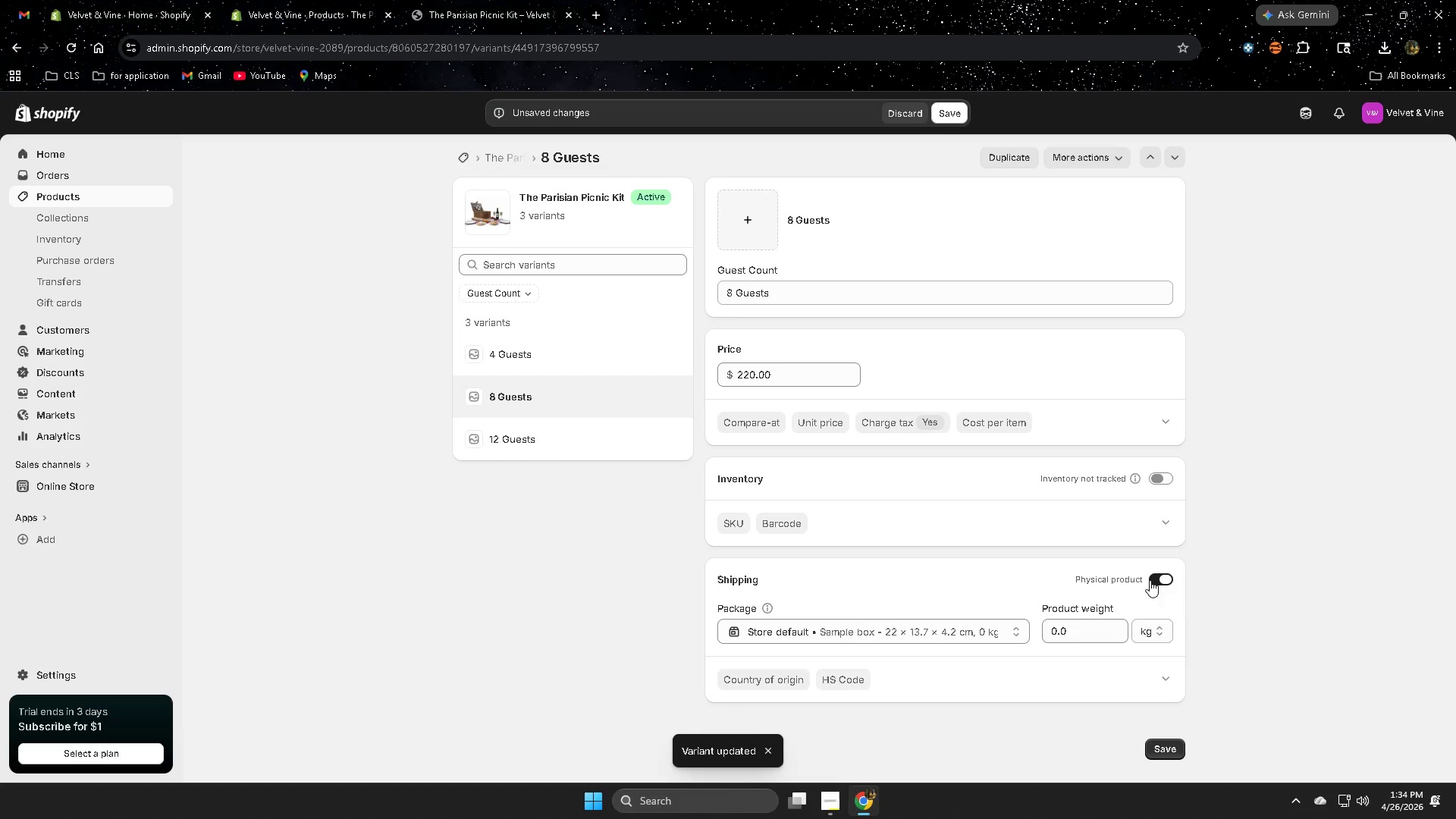 
left_click([1167, 578])
 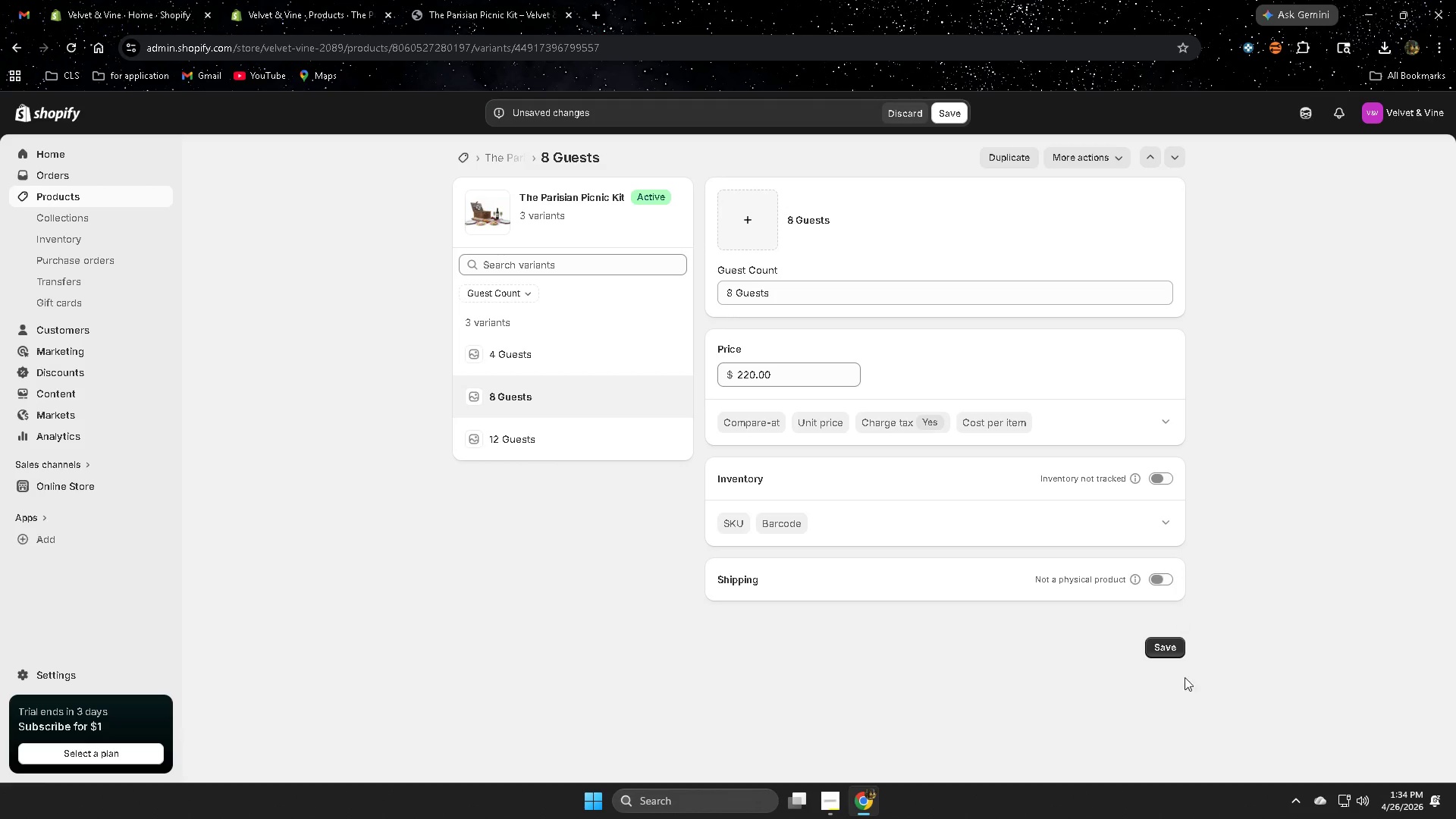 
left_click([1154, 642])
 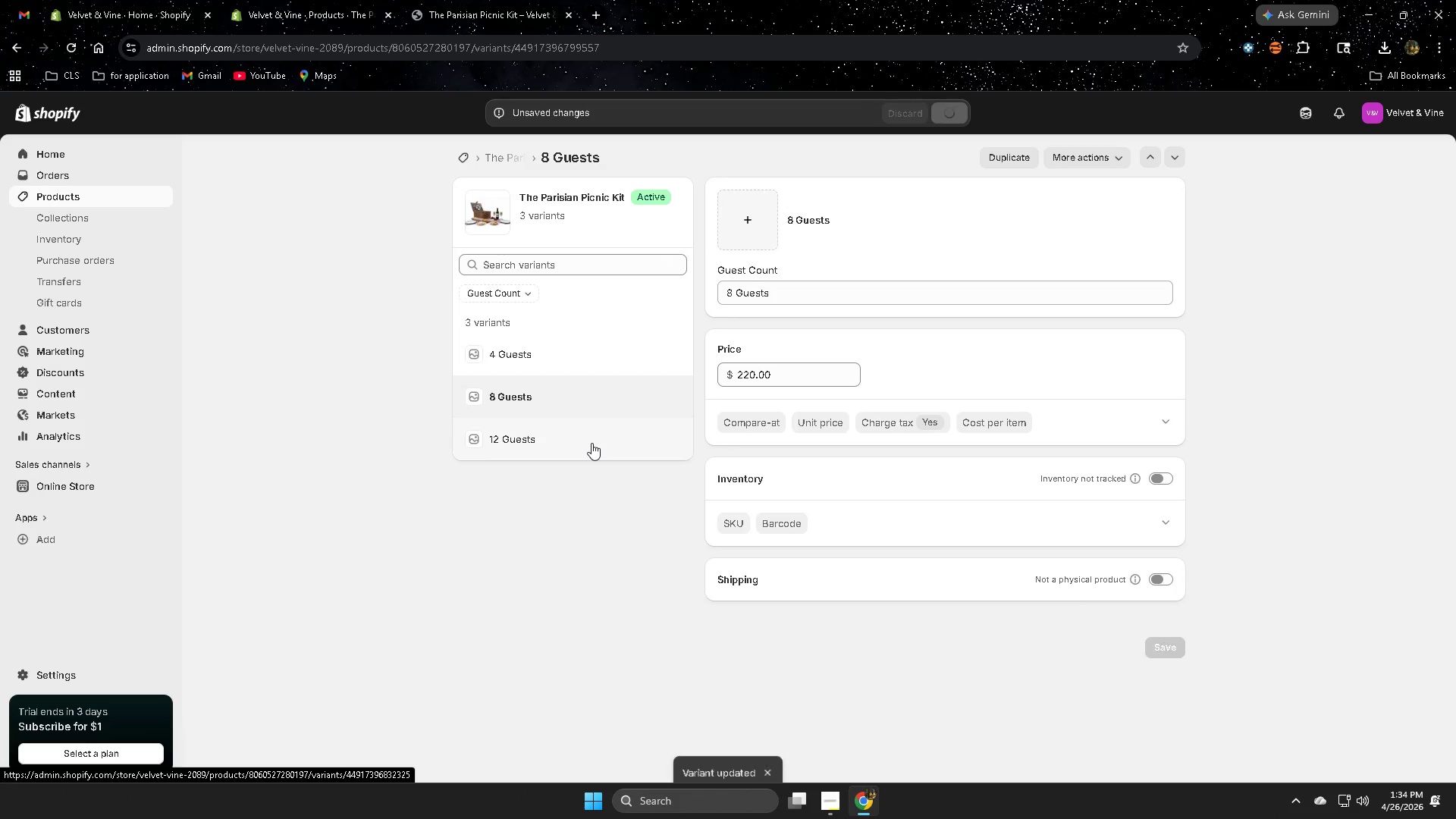 
scroll: coordinate [1173, 683], scroll_direction: down, amount: 1.0
 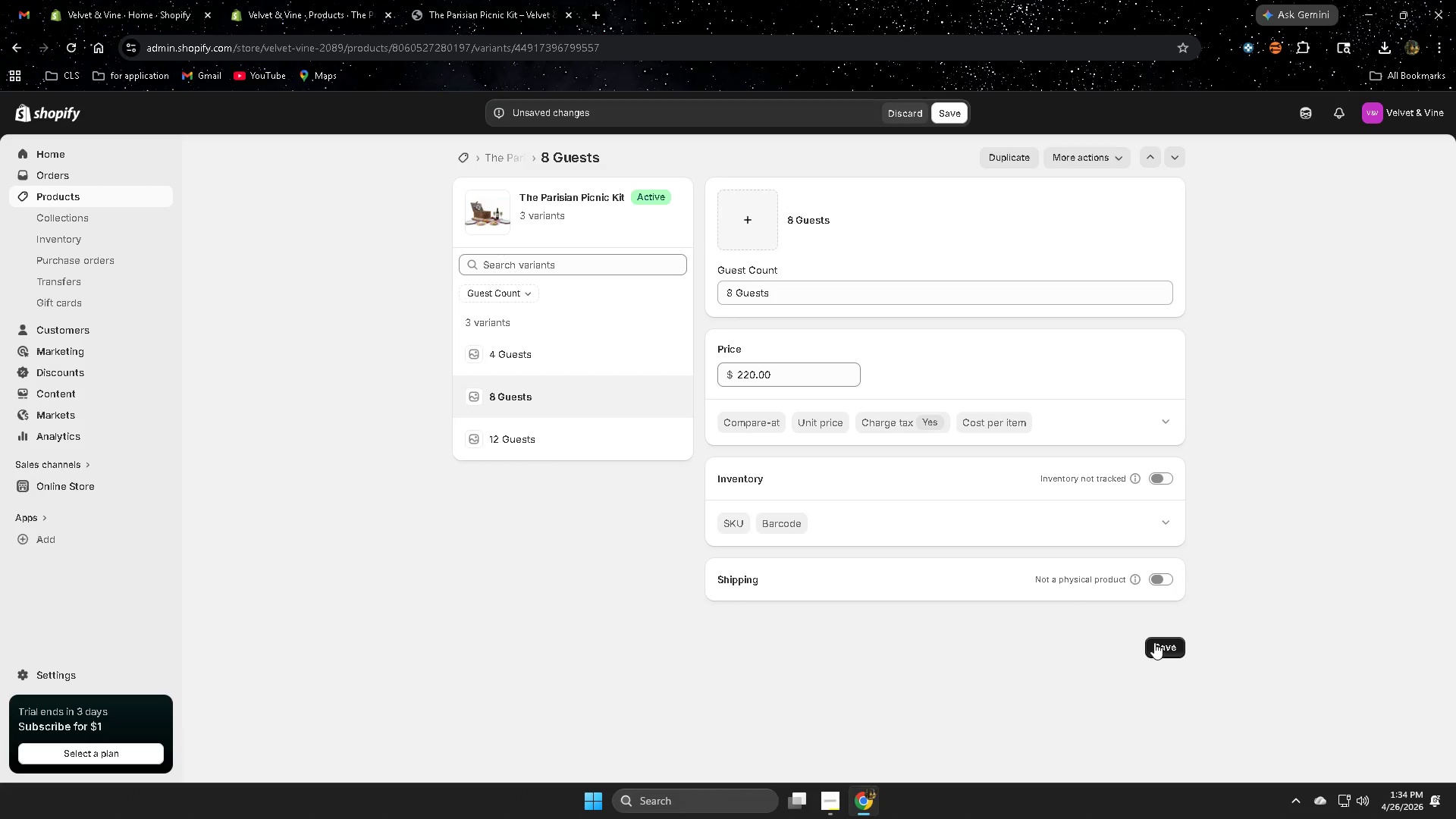 
left_click([592, 443])
 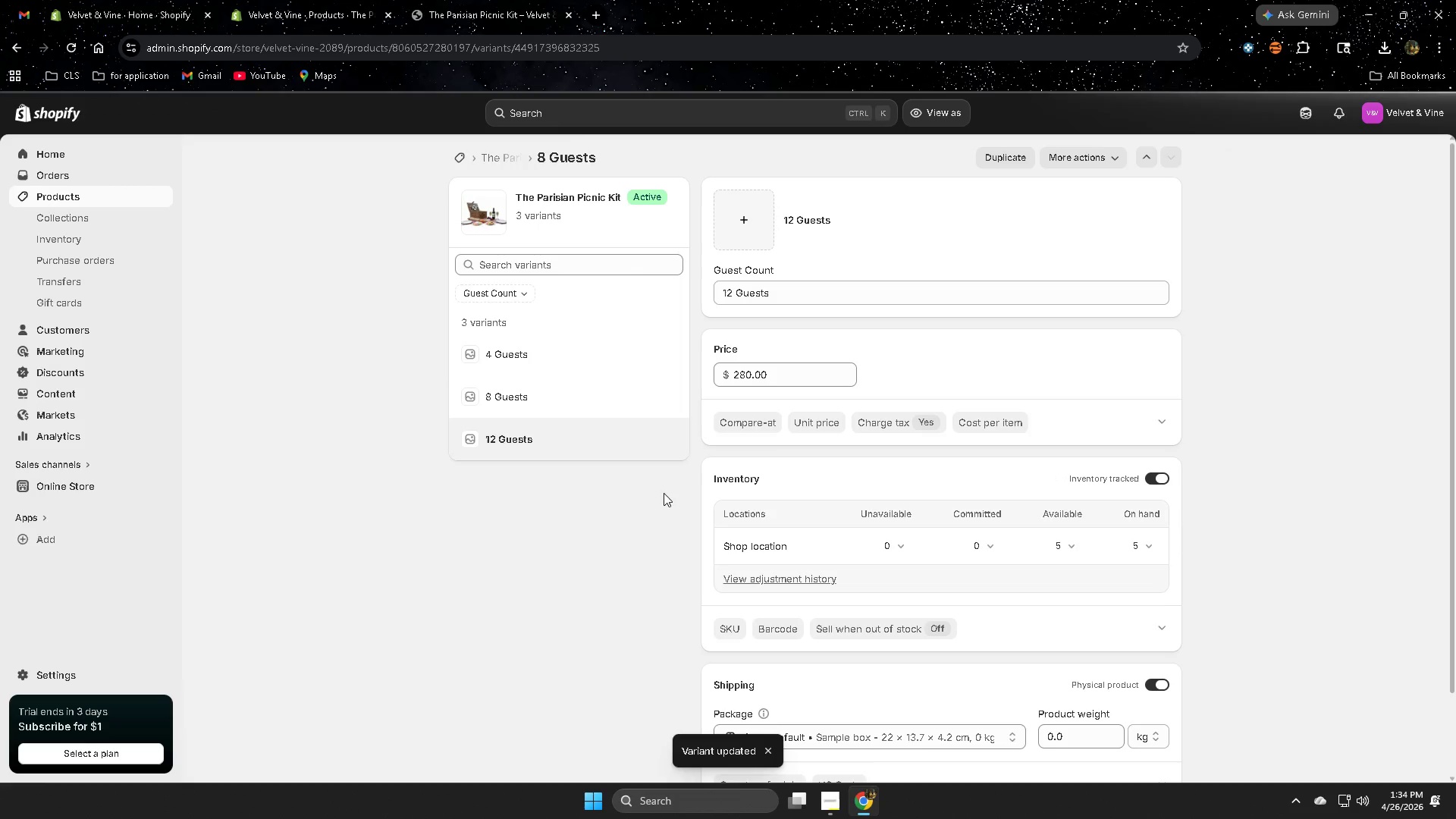 
double_click([1163, 476])
 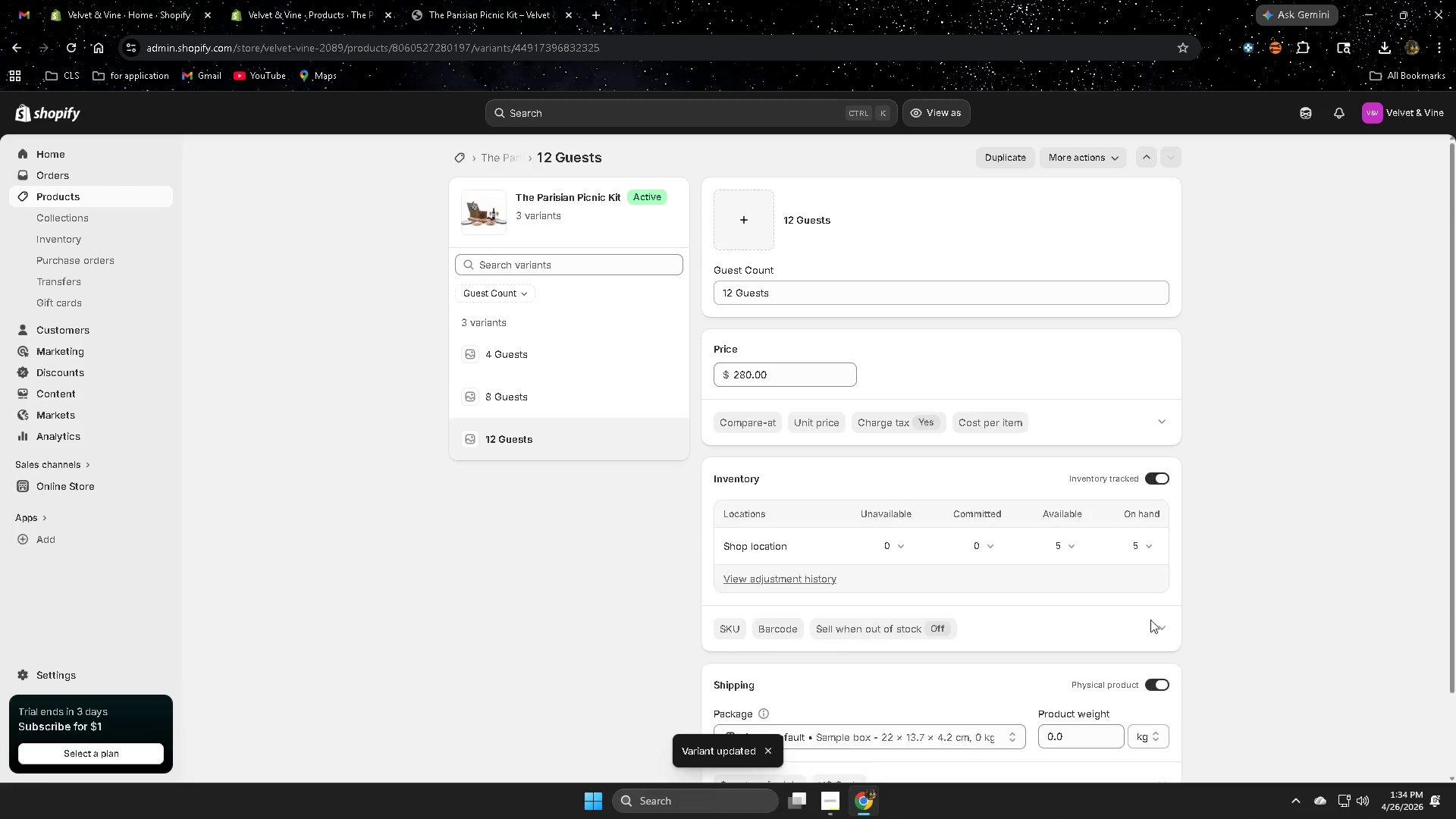 
left_click([1166, 623])
 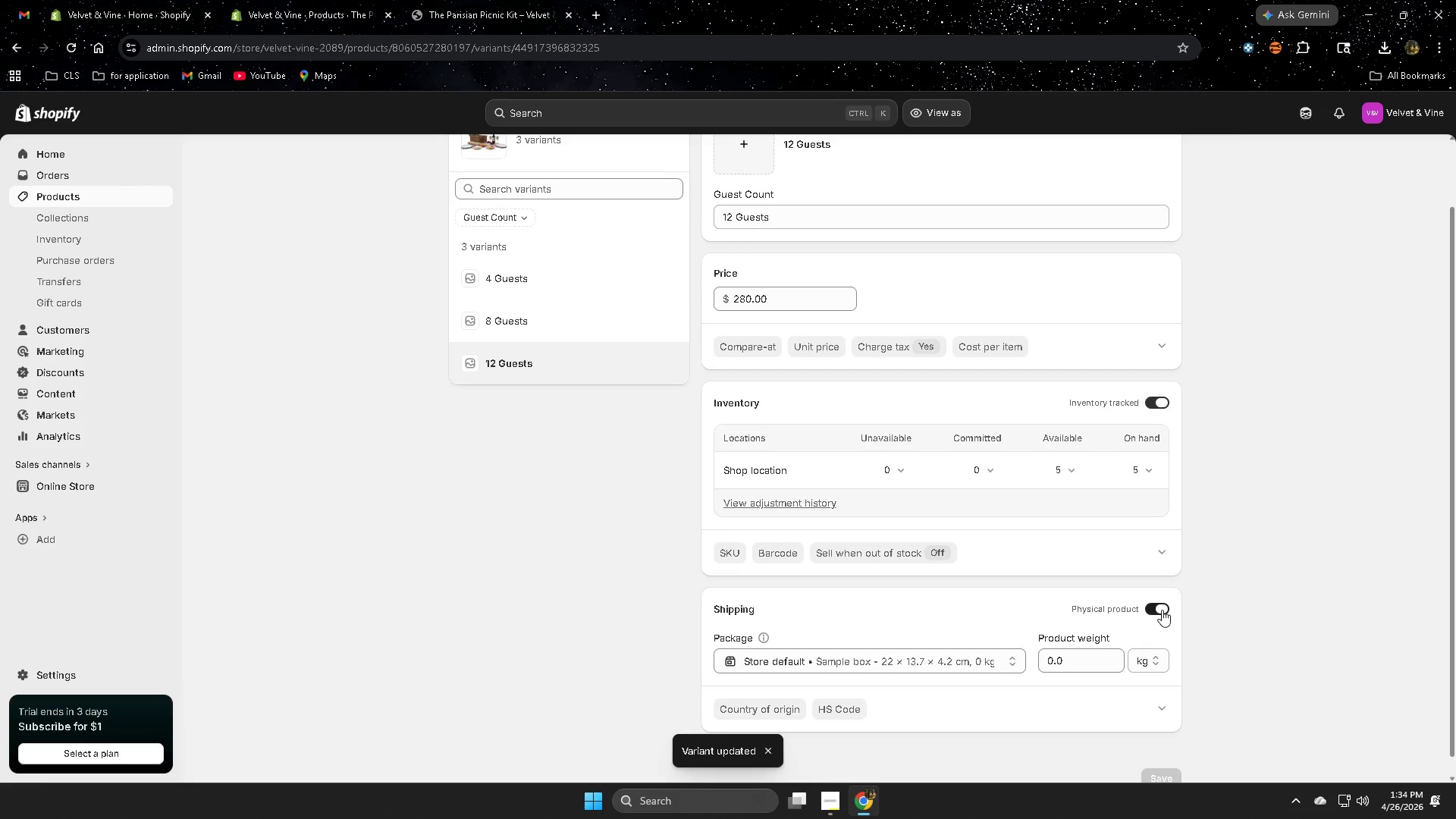 
scroll: coordinate [1114, 645], scroll_direction: down, amount: 1.0
 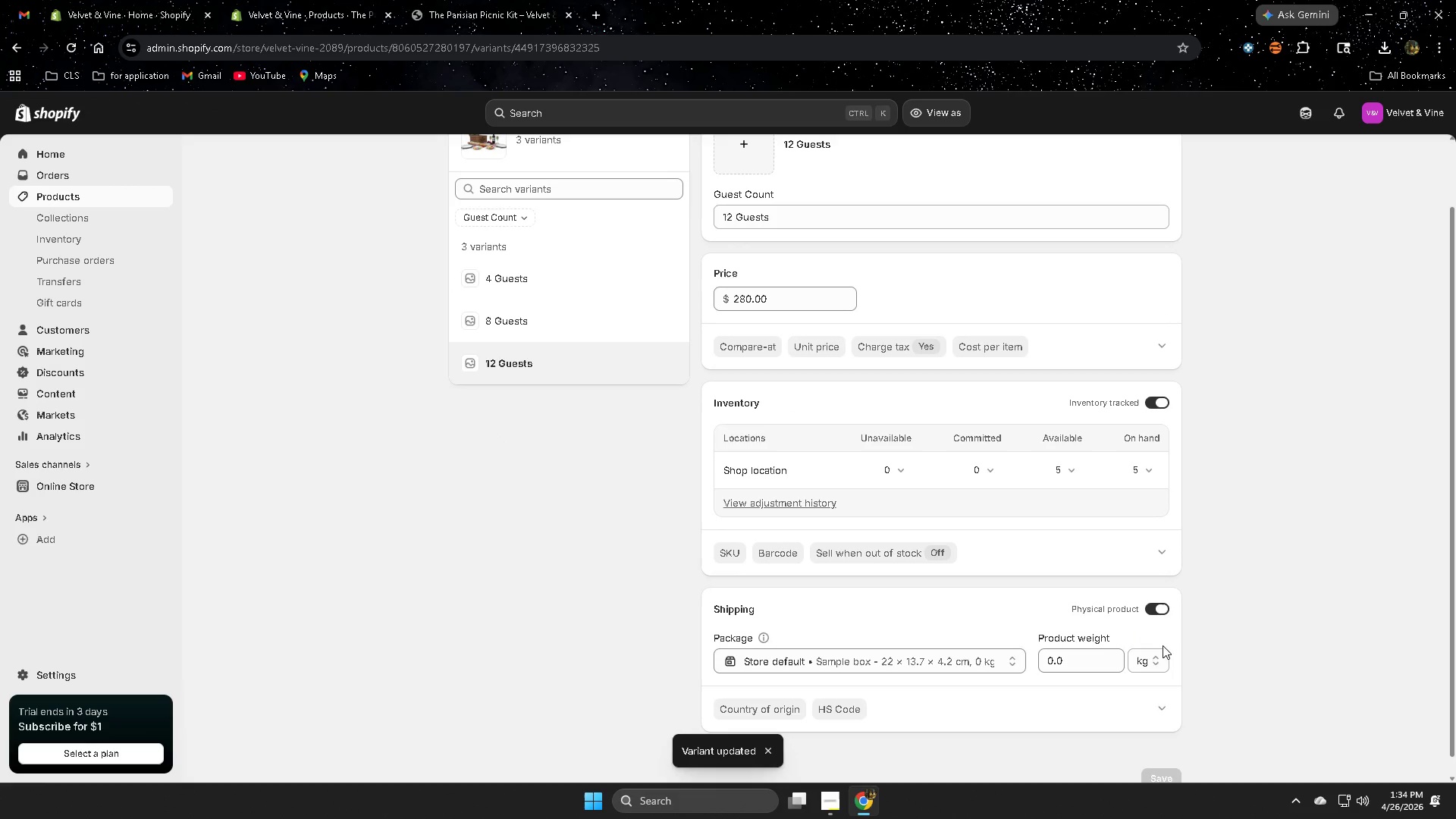 
double_click([1162, 610])
 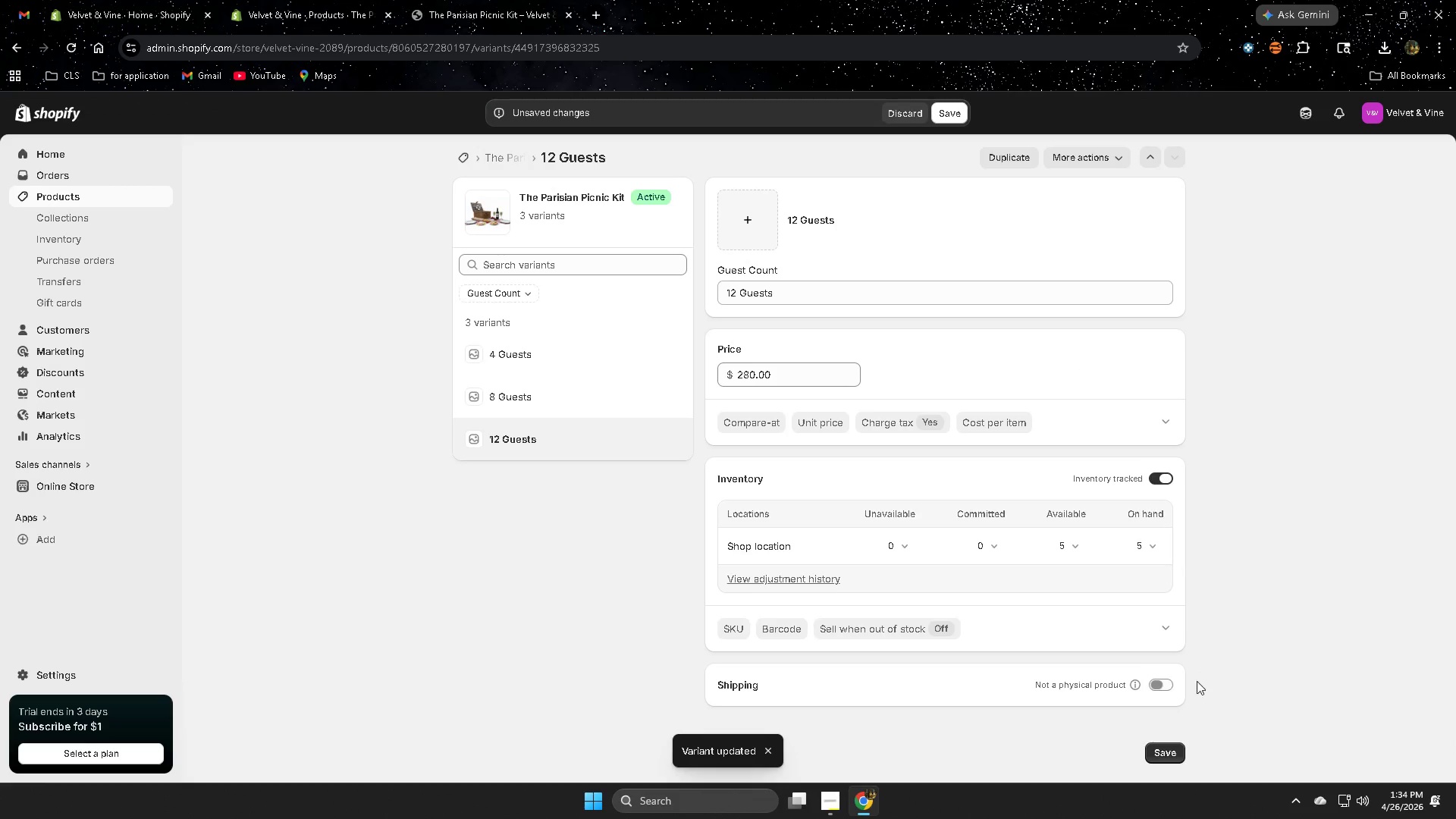 
left_click([1172, 758])
 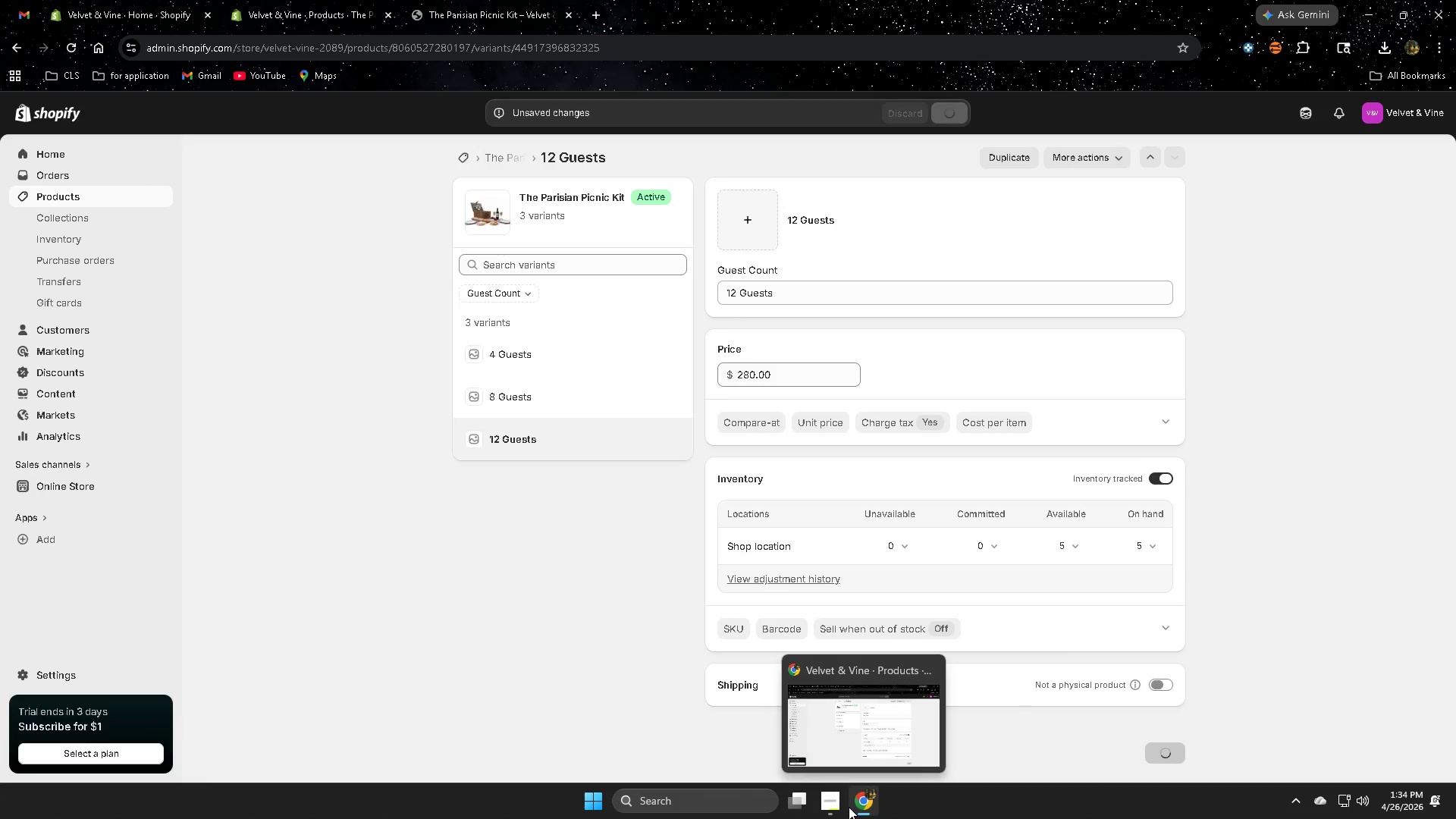 
scroll: coordinate [1178, 717], scroll_direction: down, amount: 2.0
 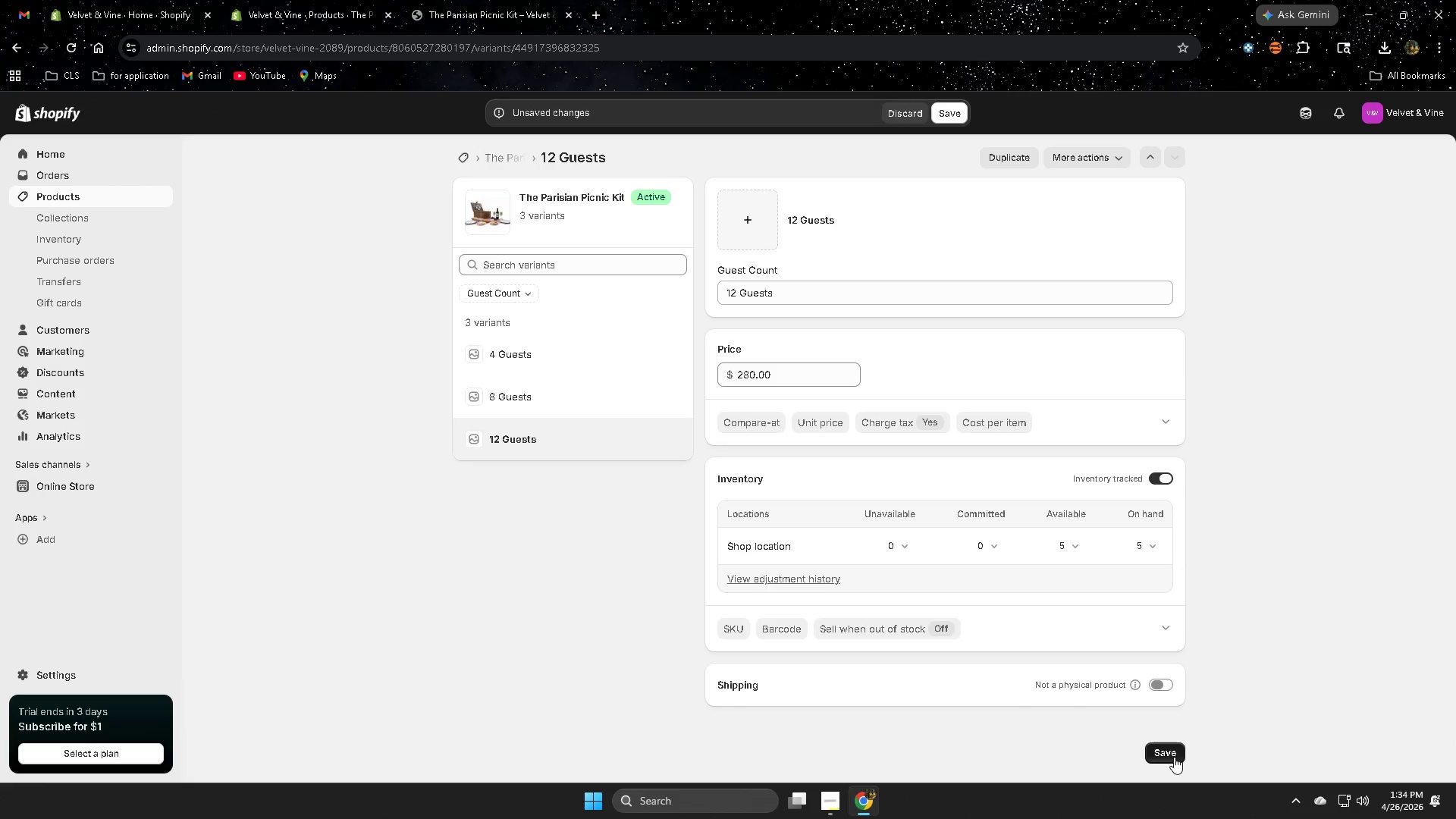 
left_click([808, 736])